 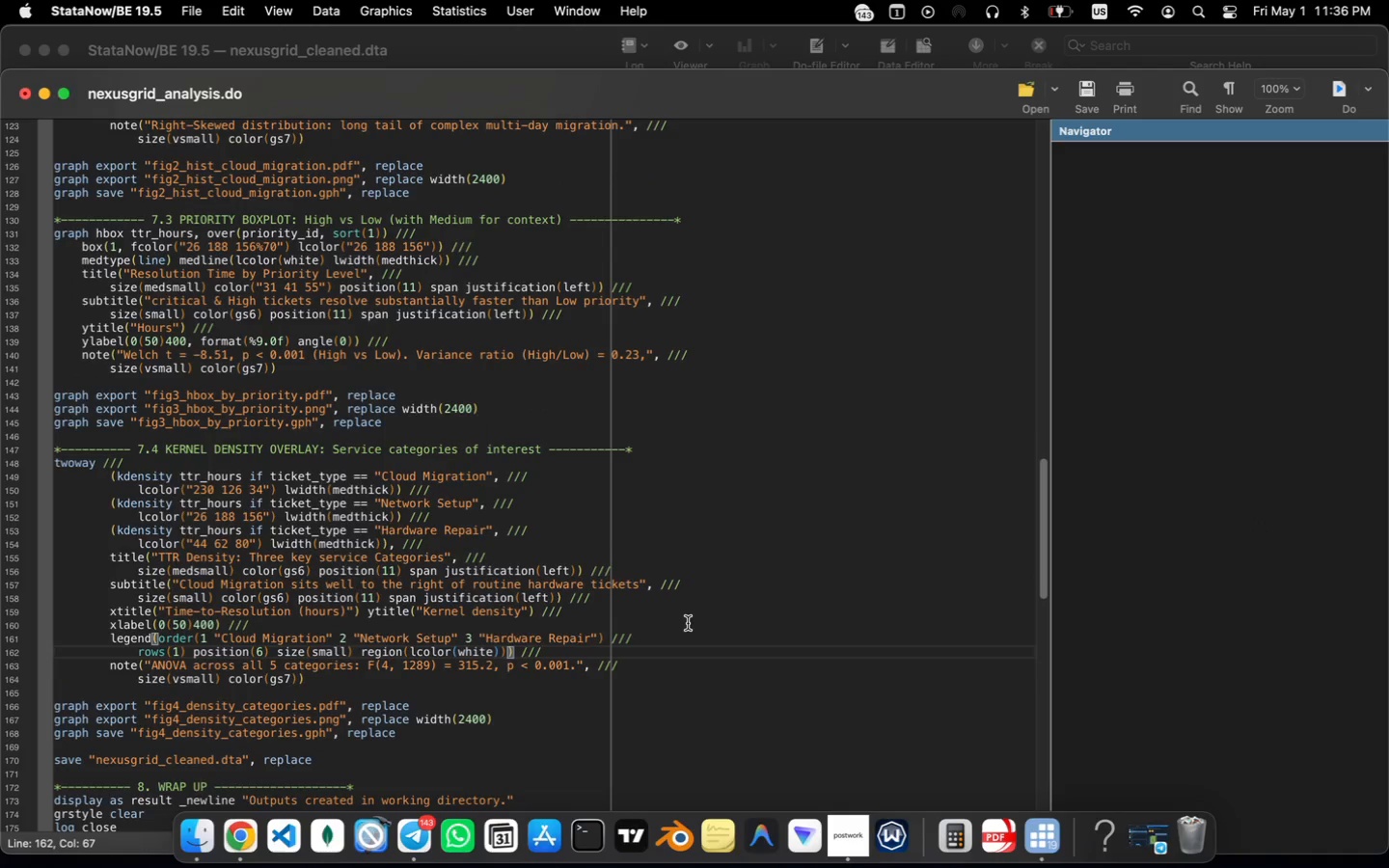 
scroll: coordinate [689, 624], scroll_direction: down, amount: 5.0
 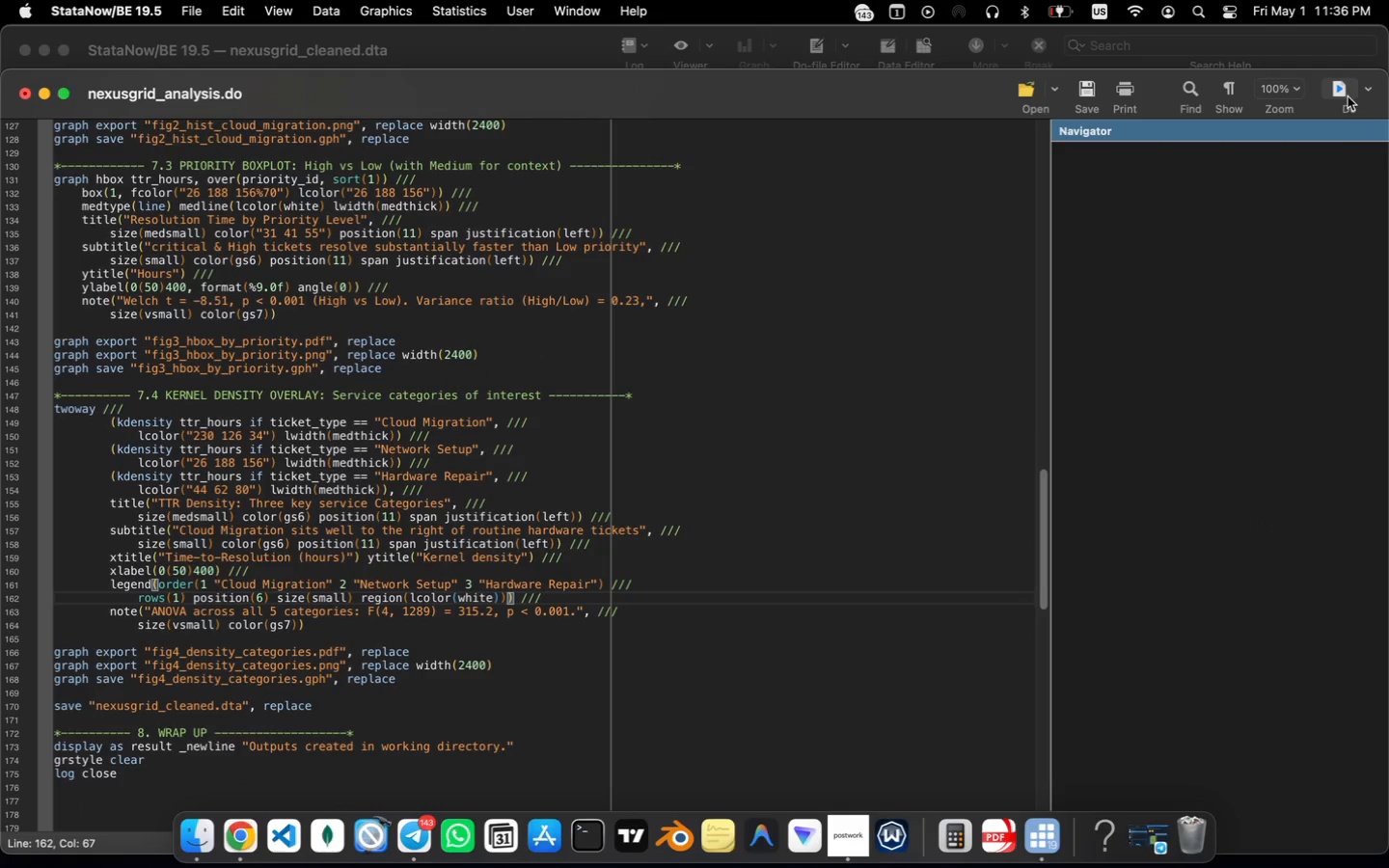 
left_click([1348, 93])
 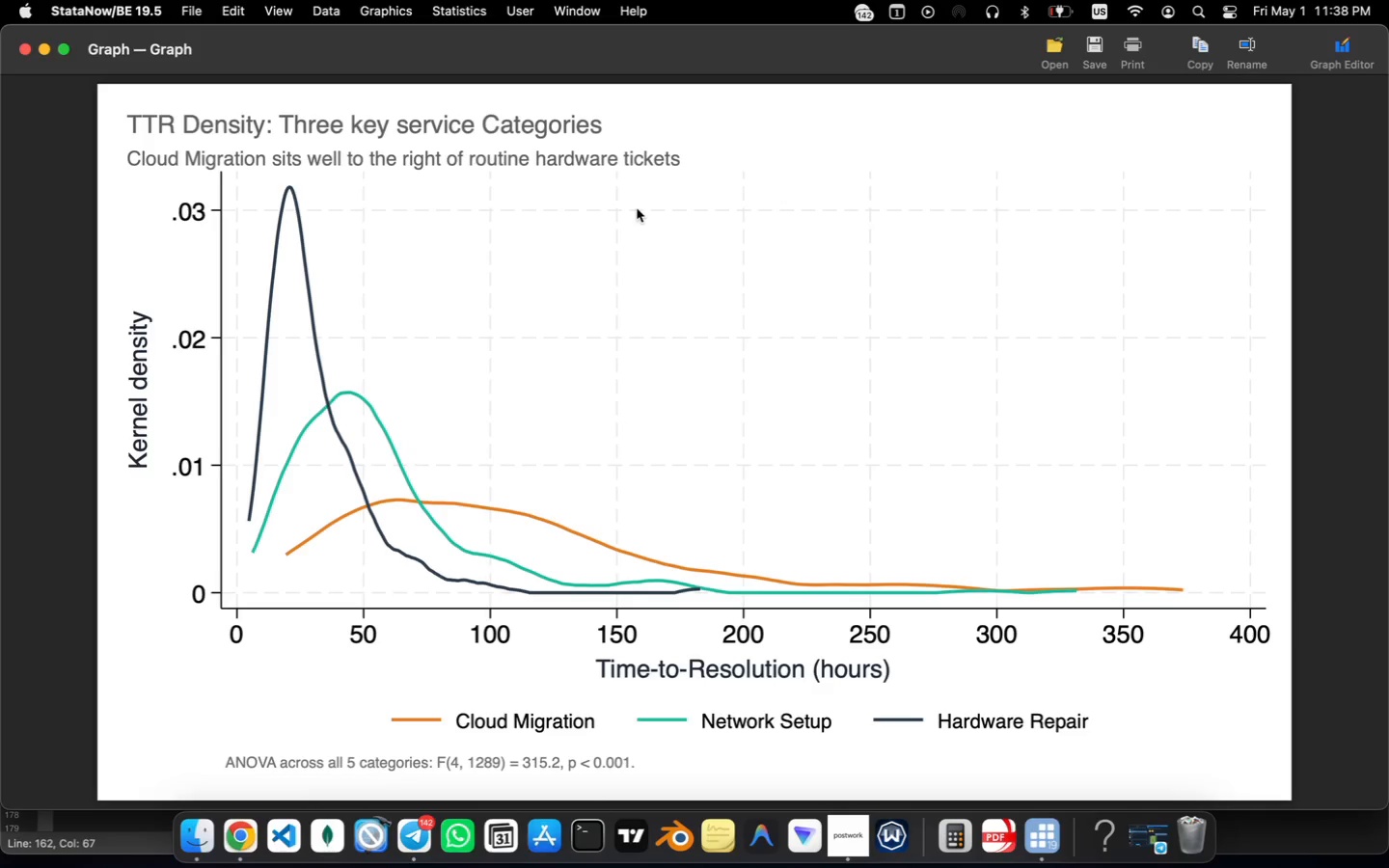 
wait(112.83)
 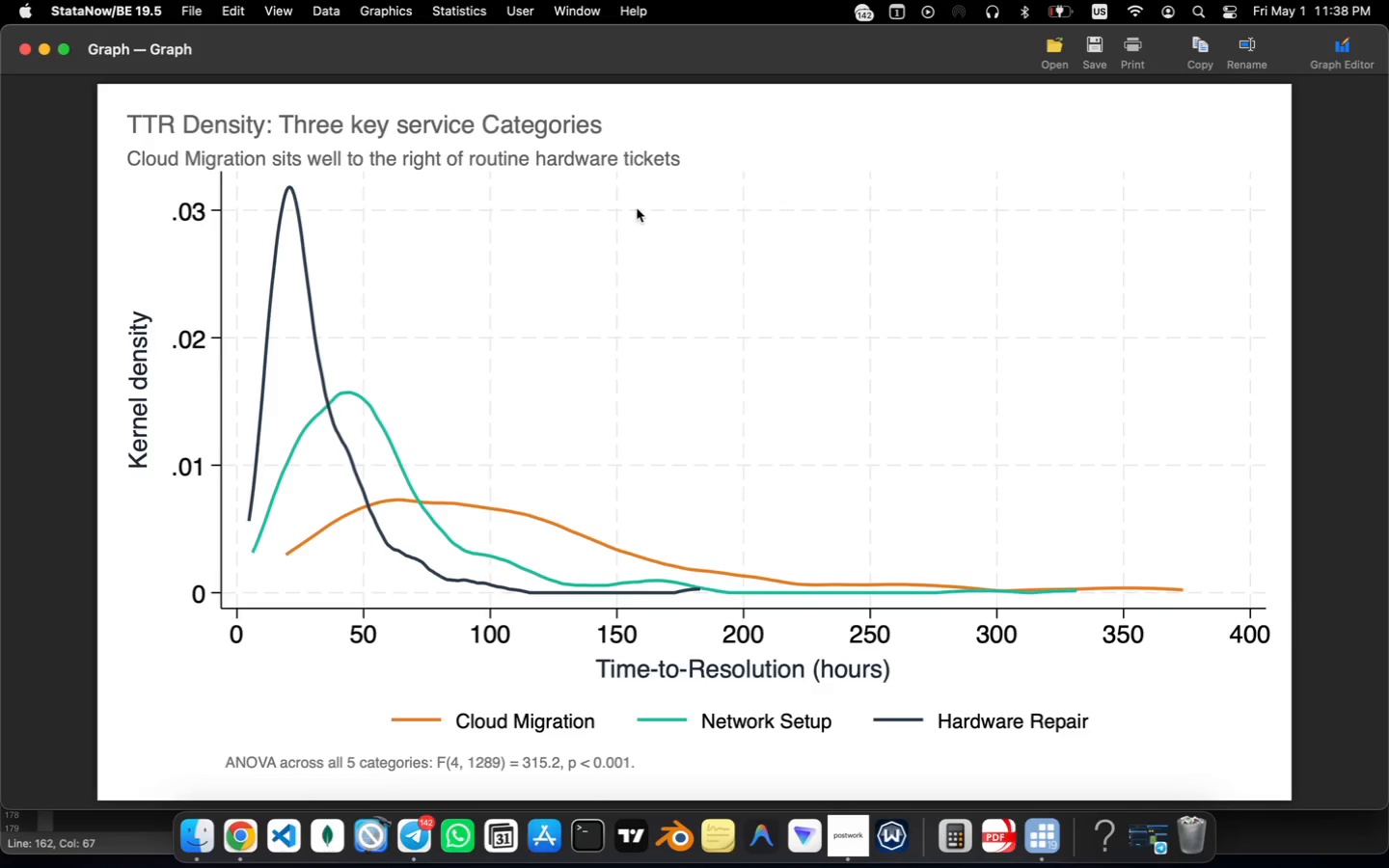 
left_click_drag(start_coordinate=[360, 44], to_coordinate=[379, 190])
 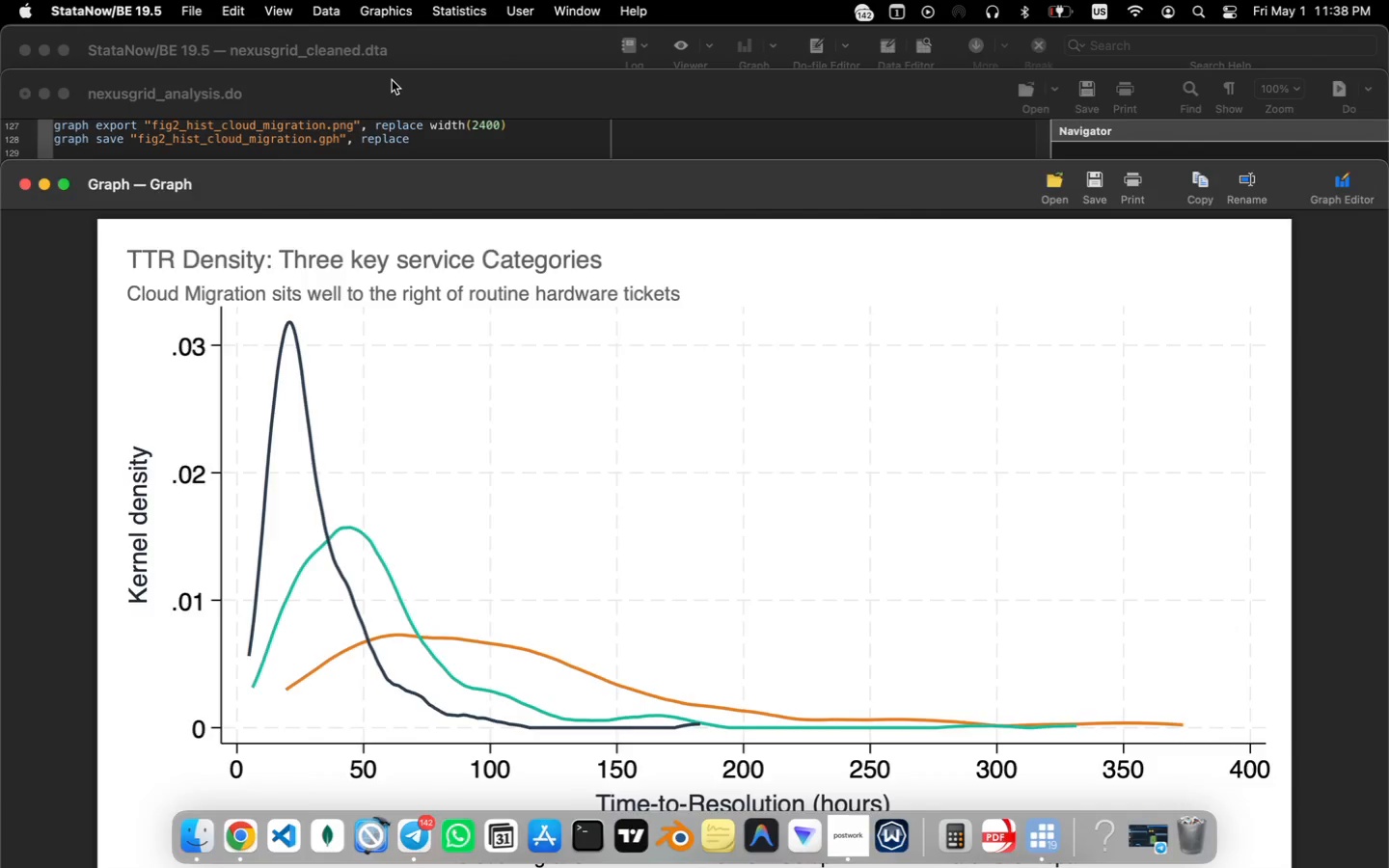 
left_click([392, 80])
 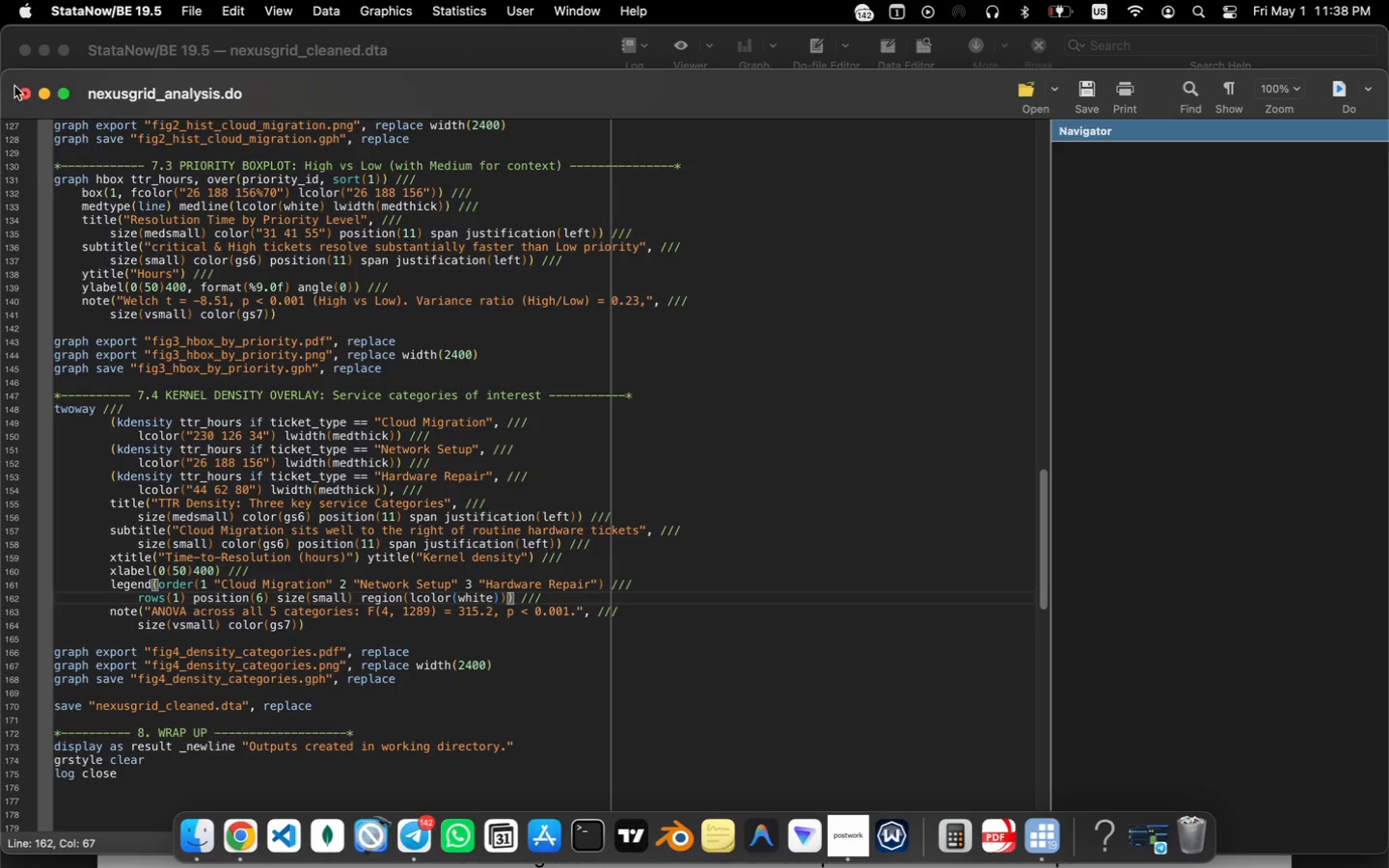 
mouse_move([41, 68])
 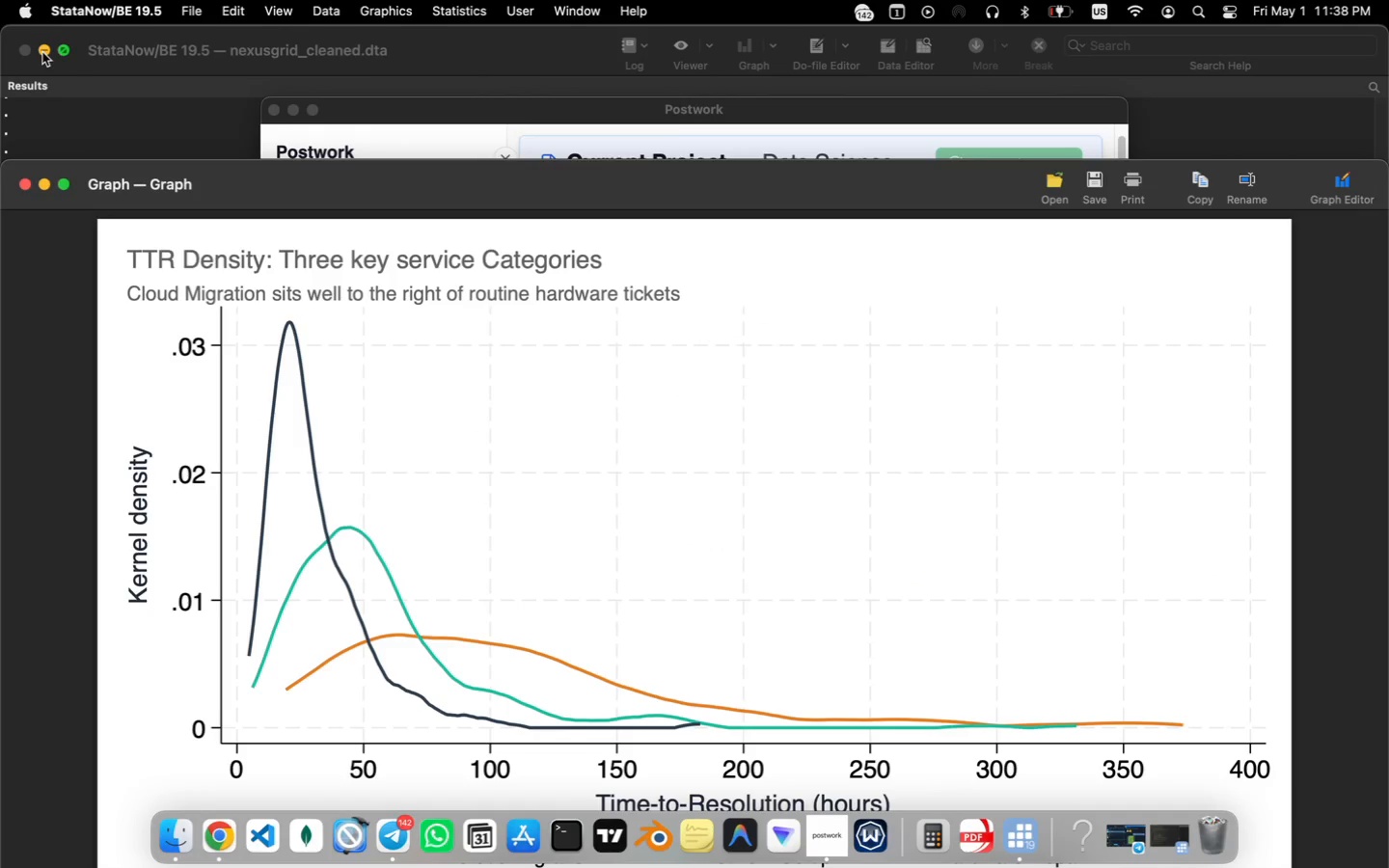 
left_click([42, 52])
 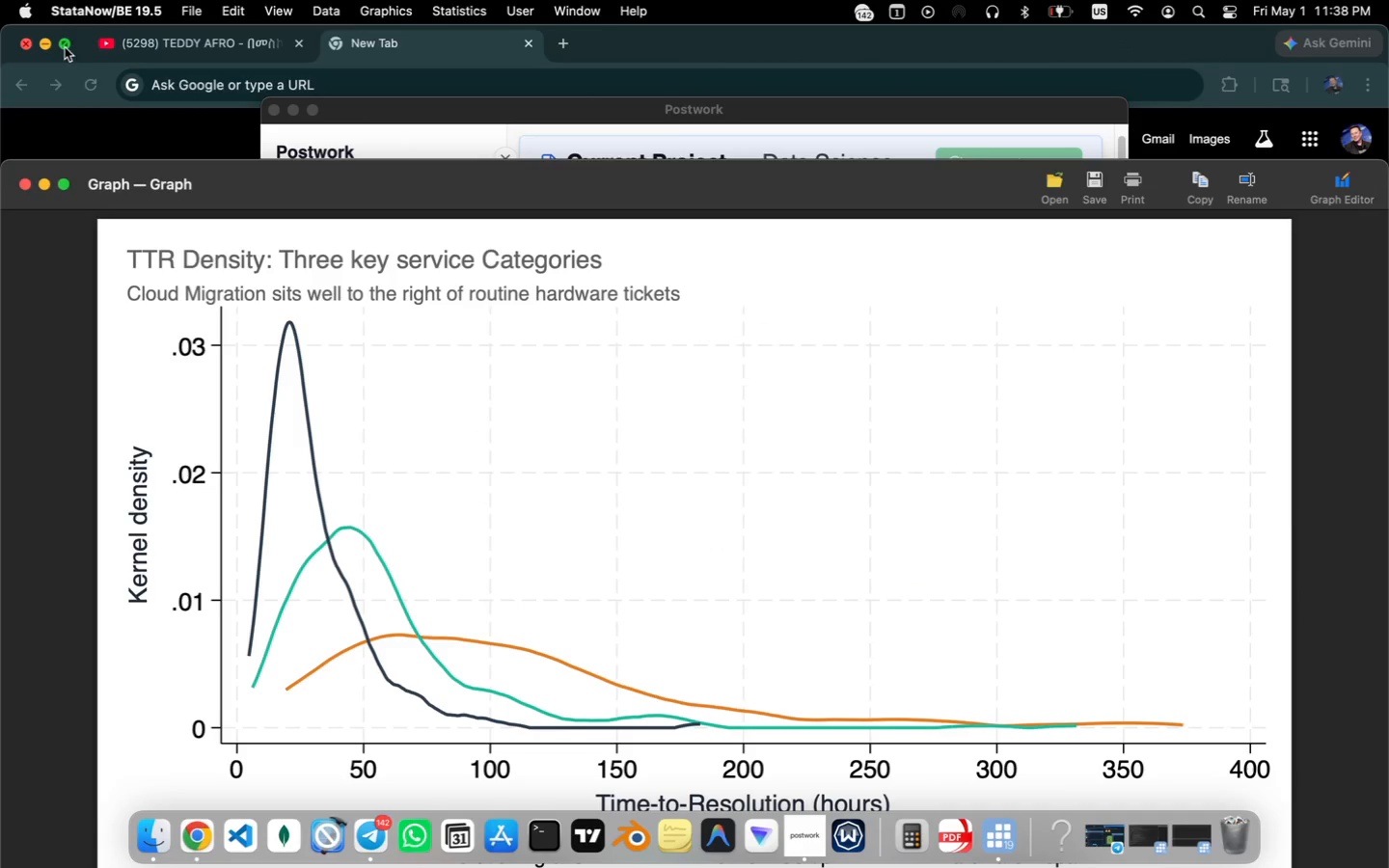 
left_click([48, 45])
 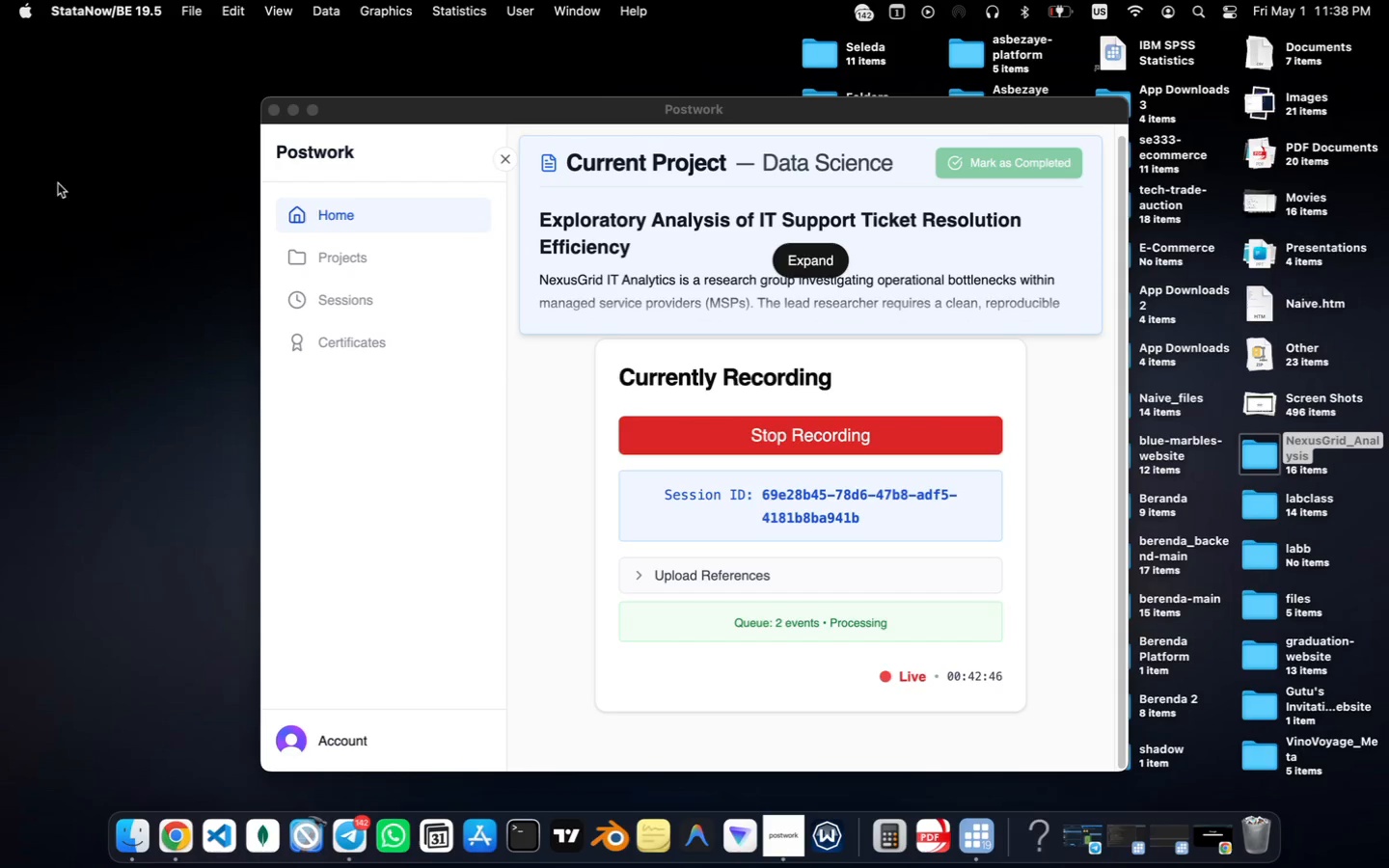 
wait(6.1)
 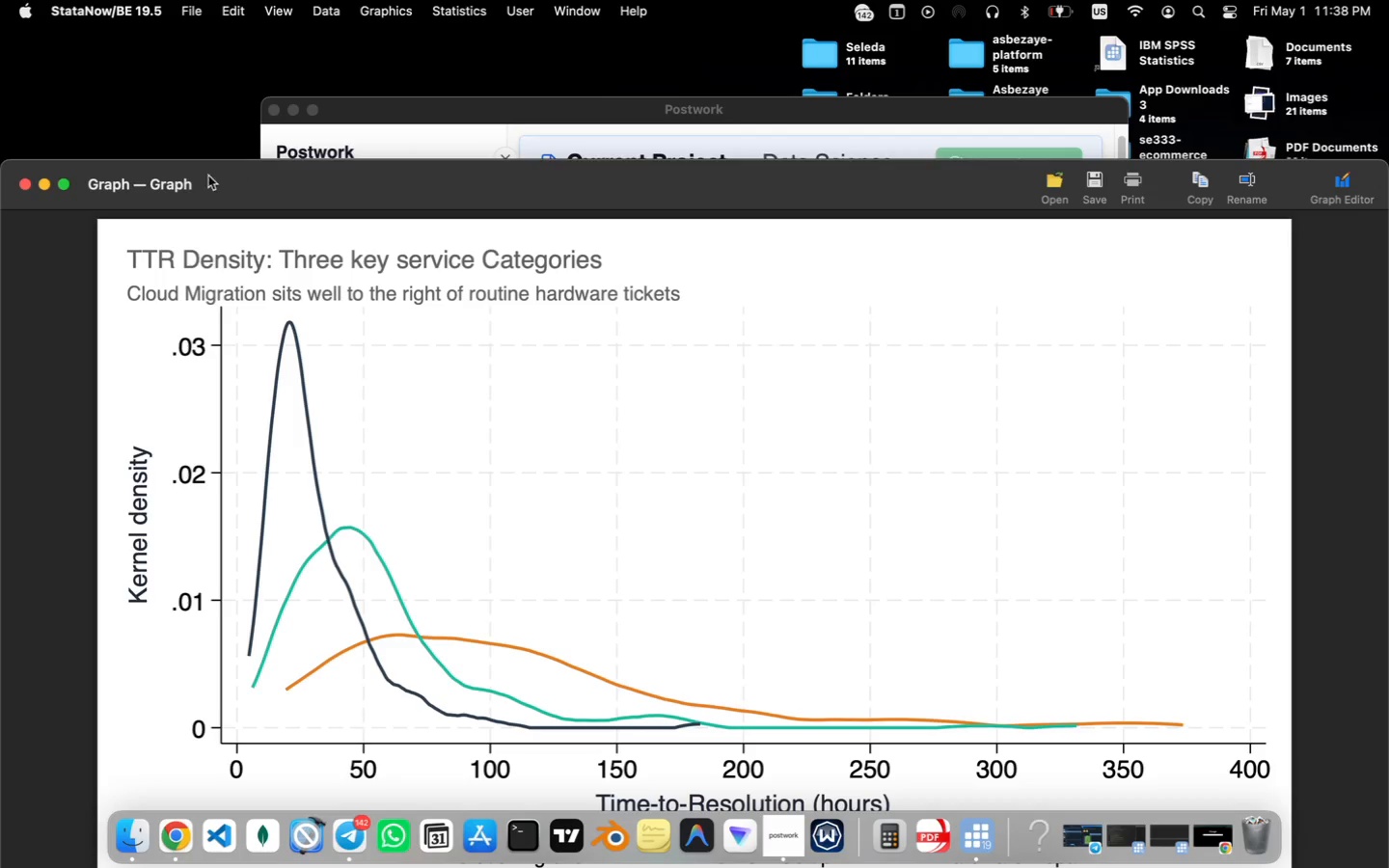 
double_click([1266, 446])
 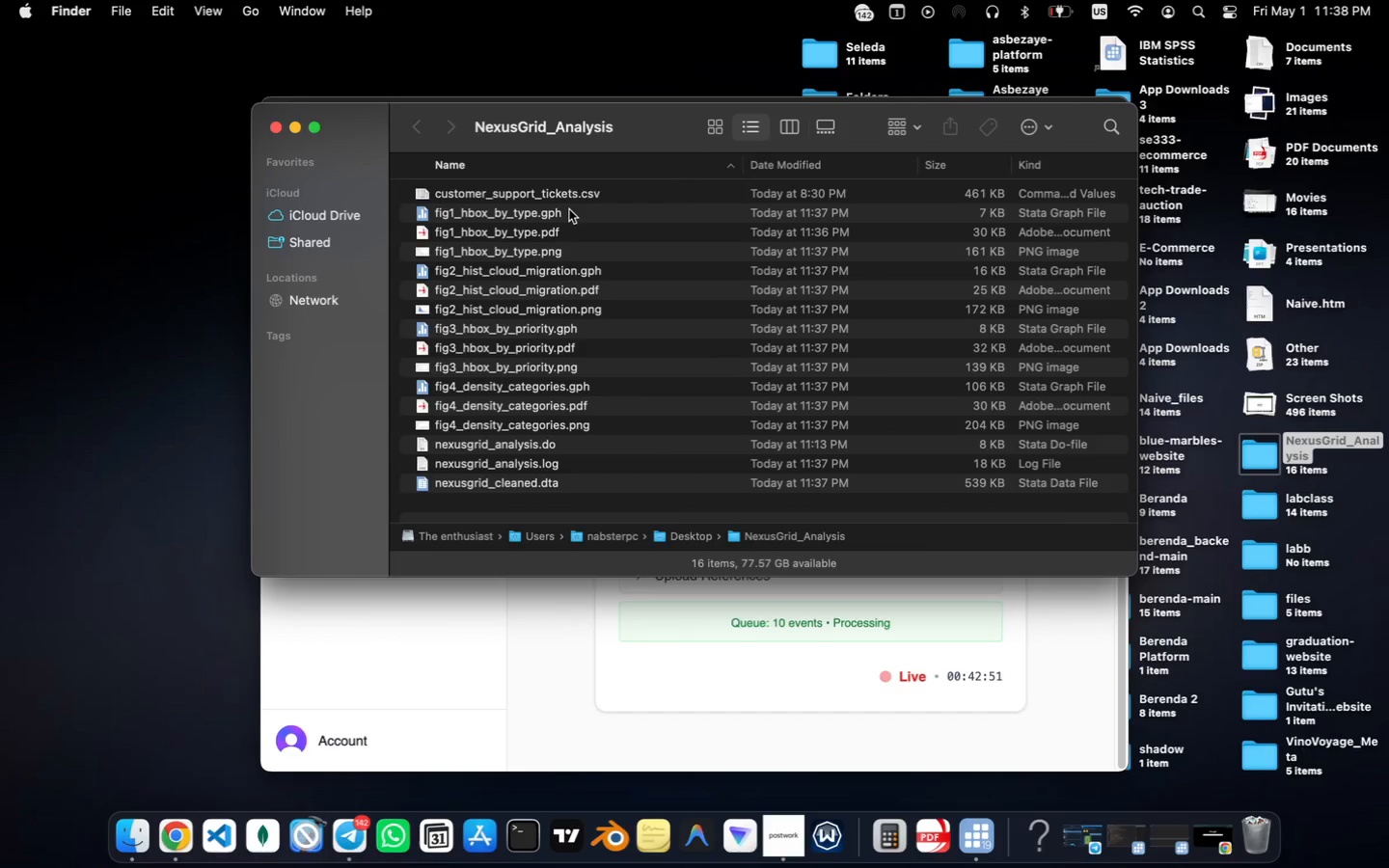 
left_click([569, 196])
 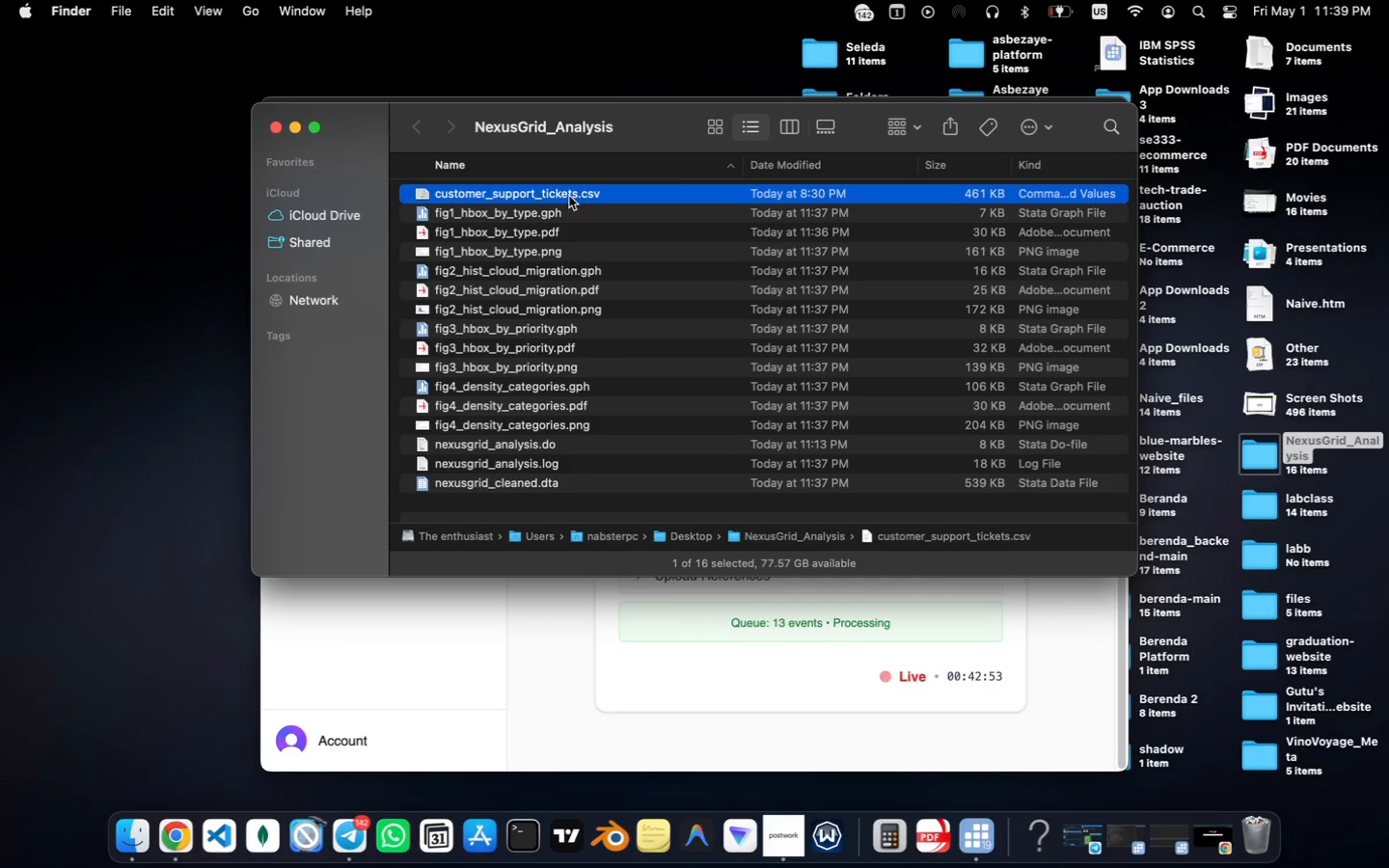 
left_click([568, 214])
 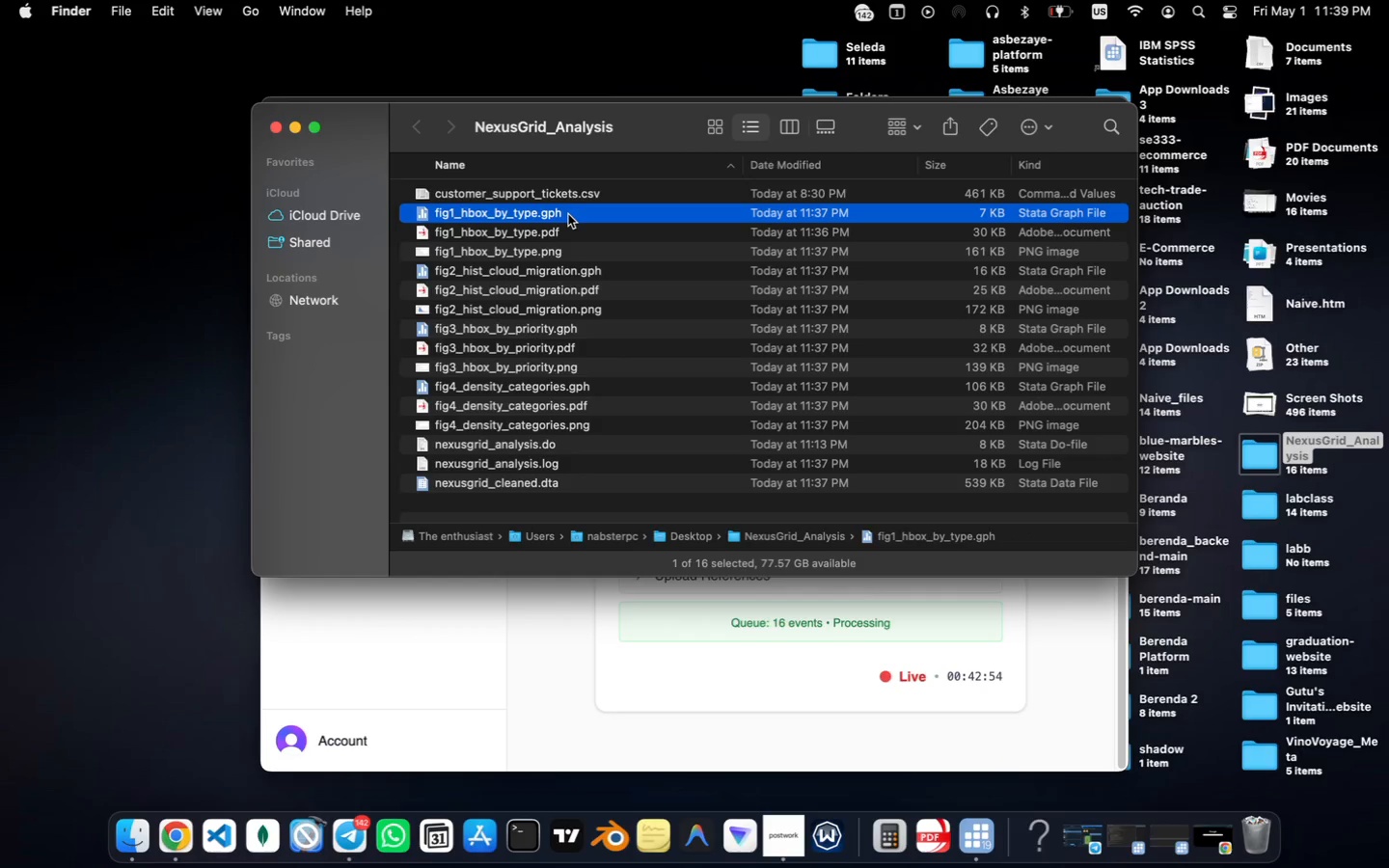 
right_click([568, 214])
 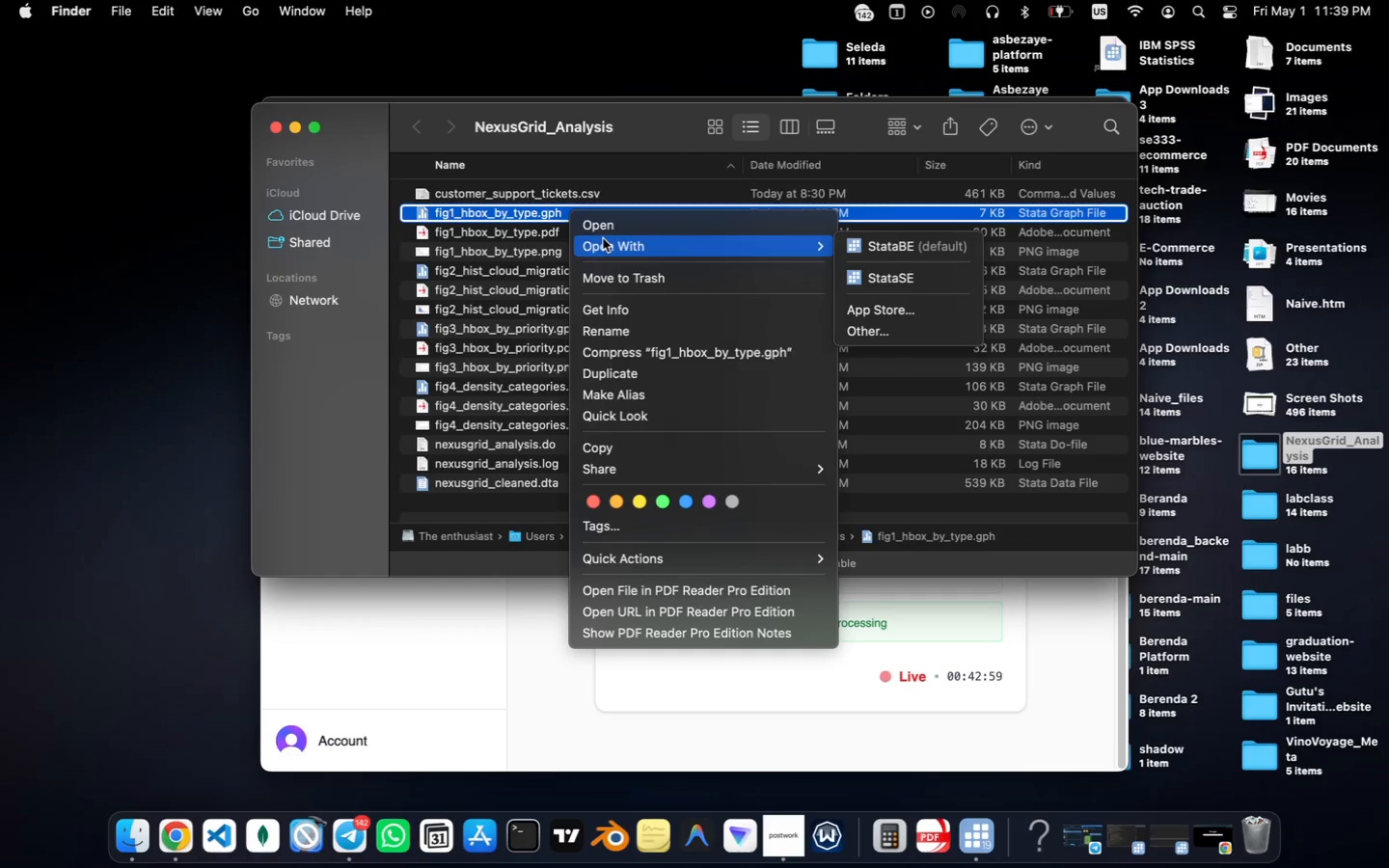 
wait(6.68)
 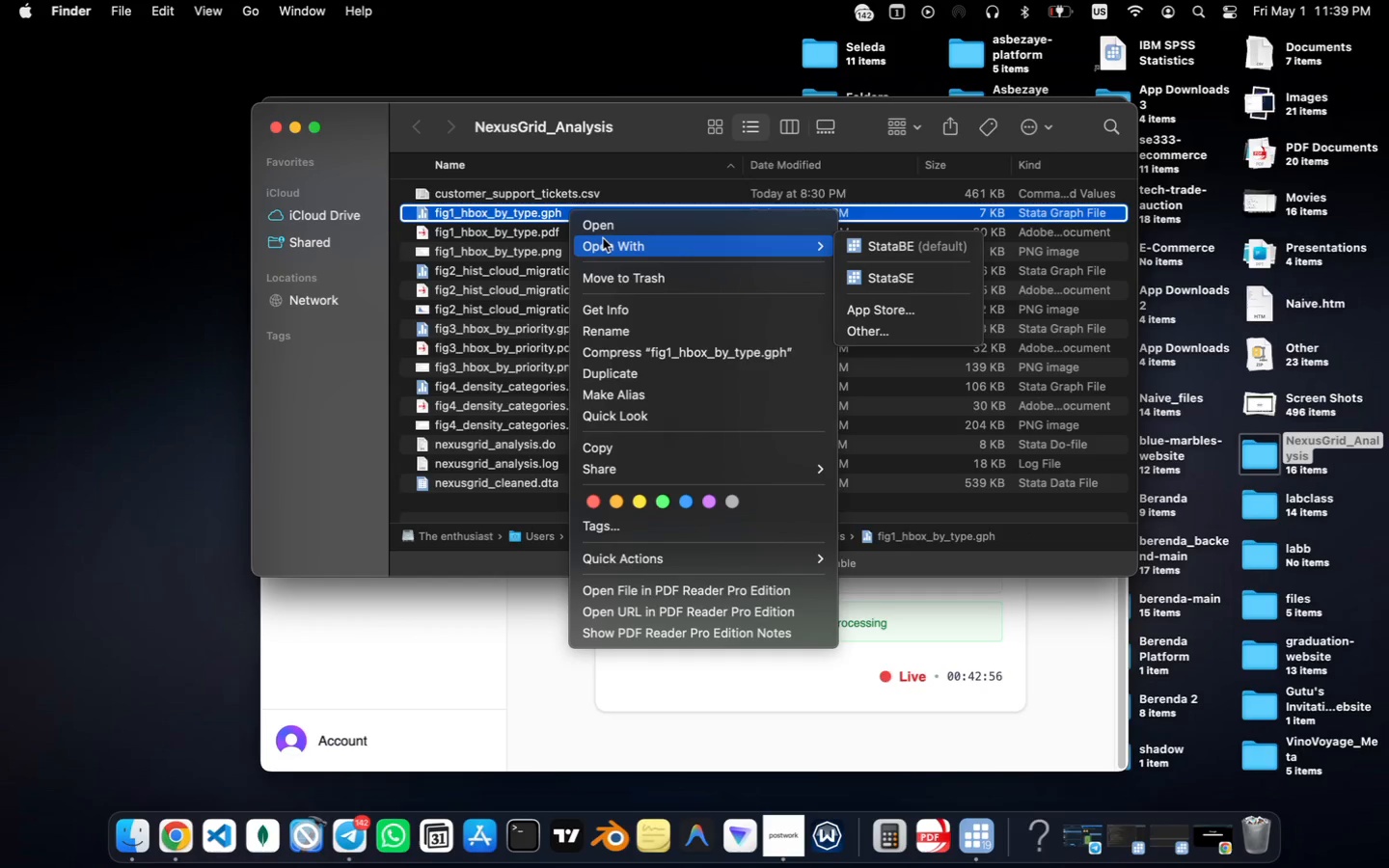 
left_click([915, 250])
 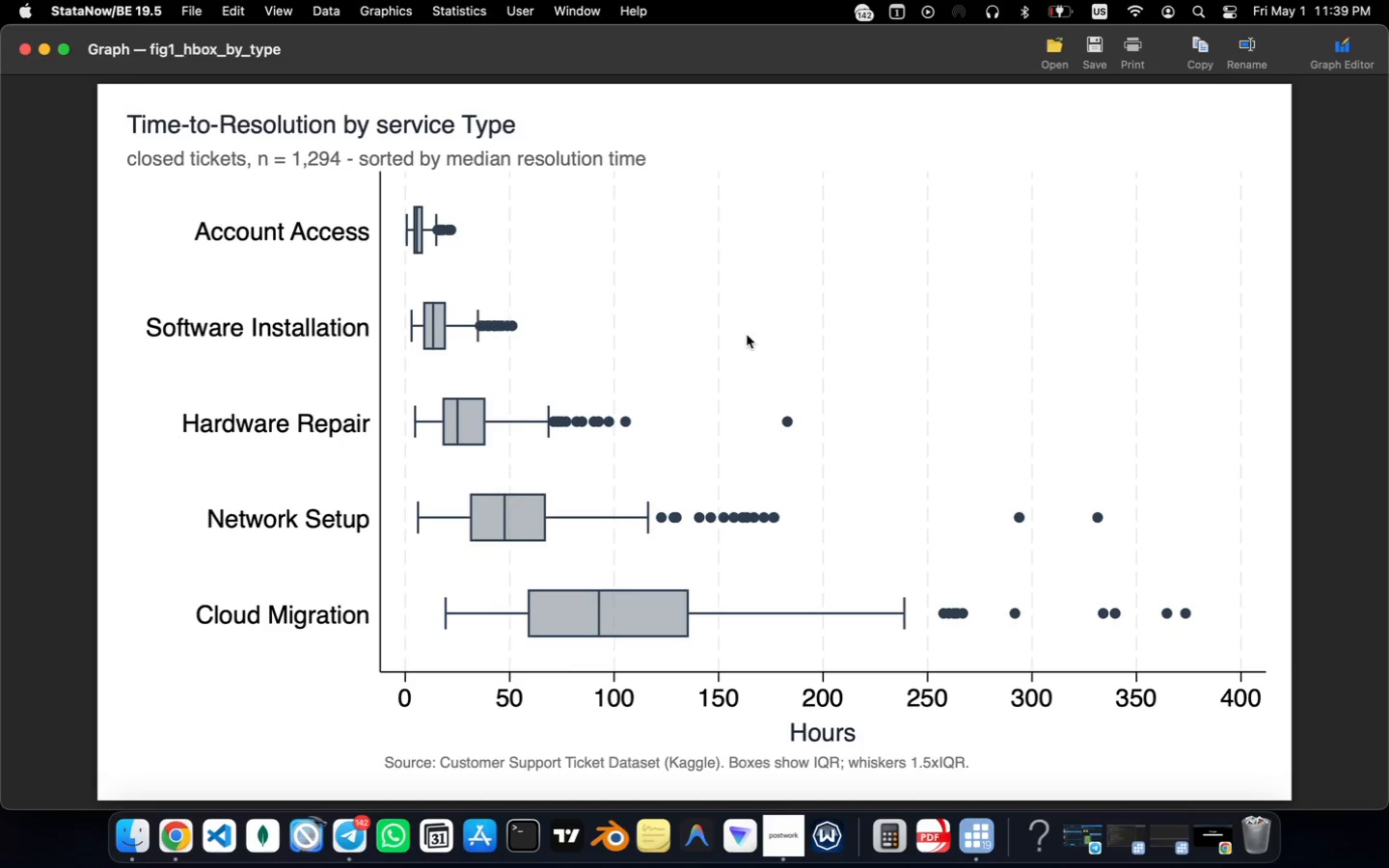 
wait(11.07)
 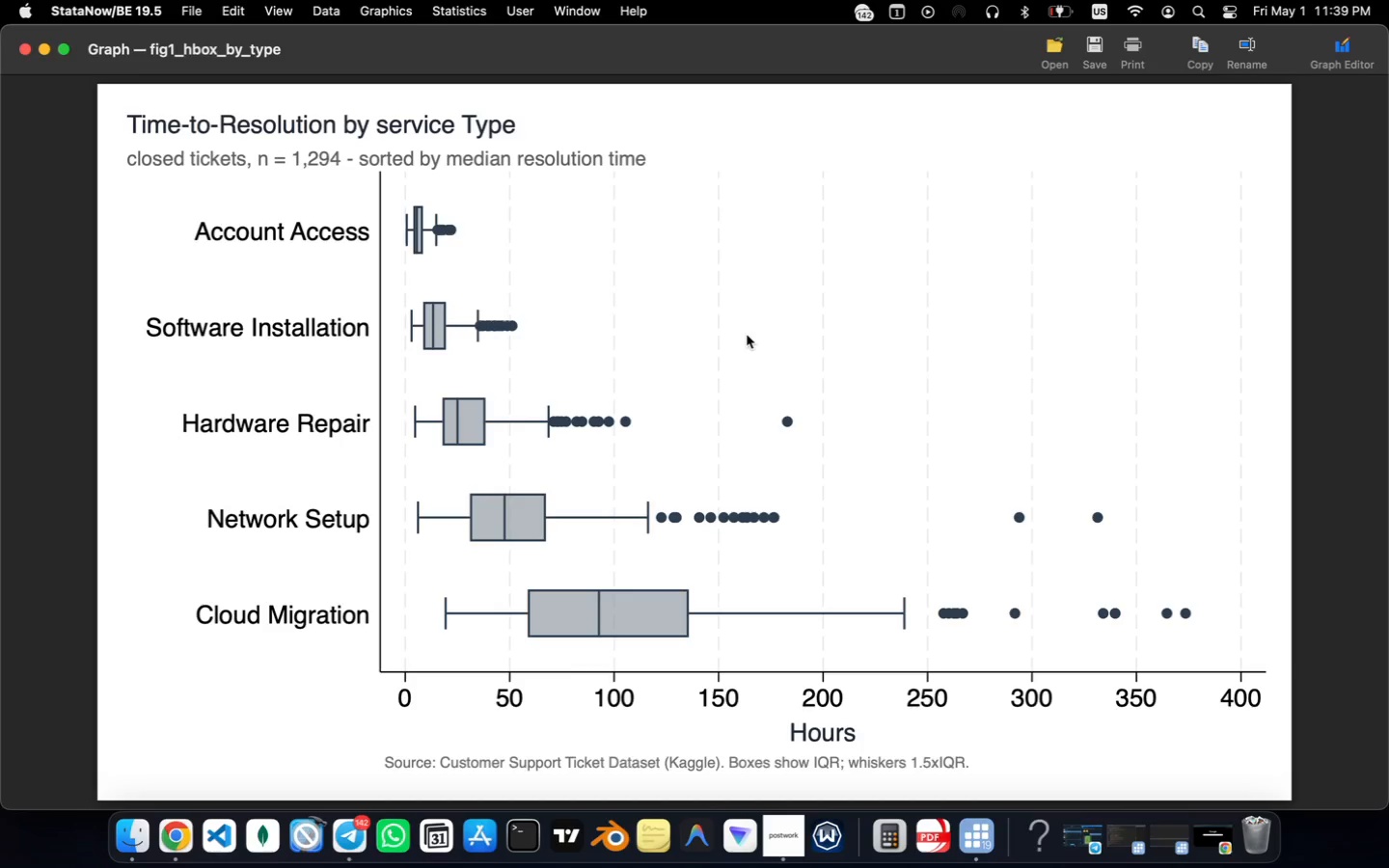 
scroll: coordinate [747, 335], scroll_direction: down, amount: 2.0
 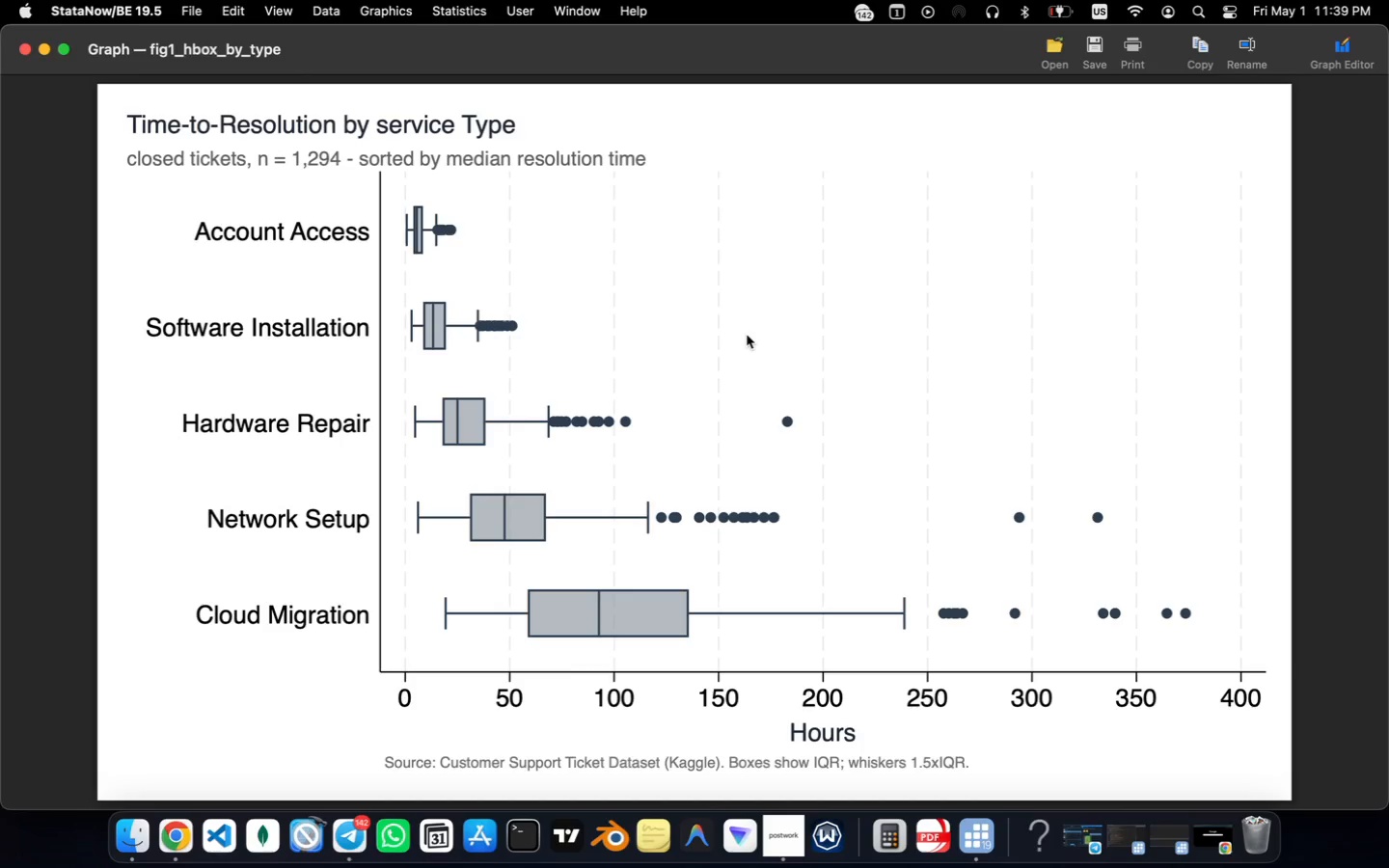 
wait(12.41)
 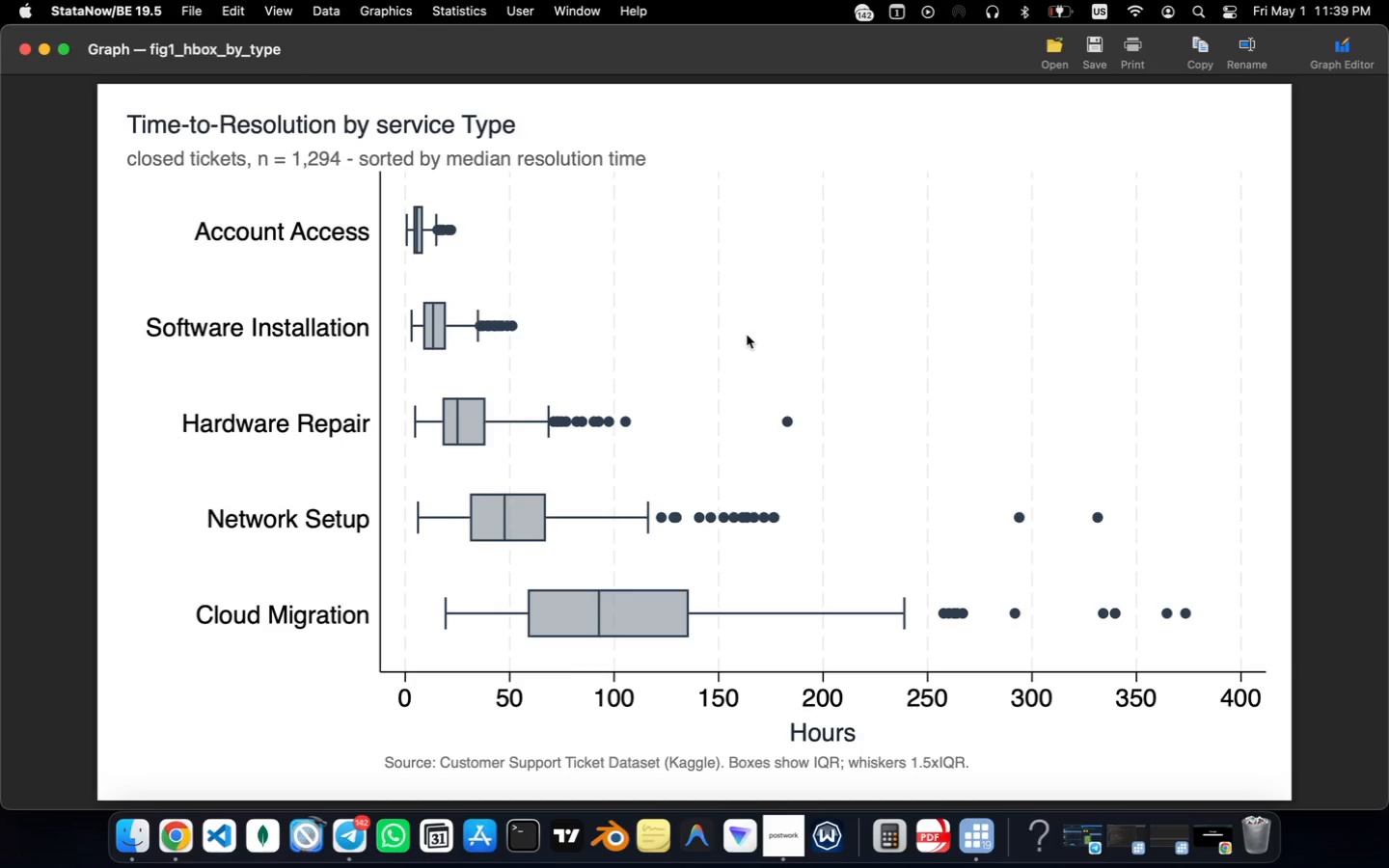 
left_click([23, 55])
 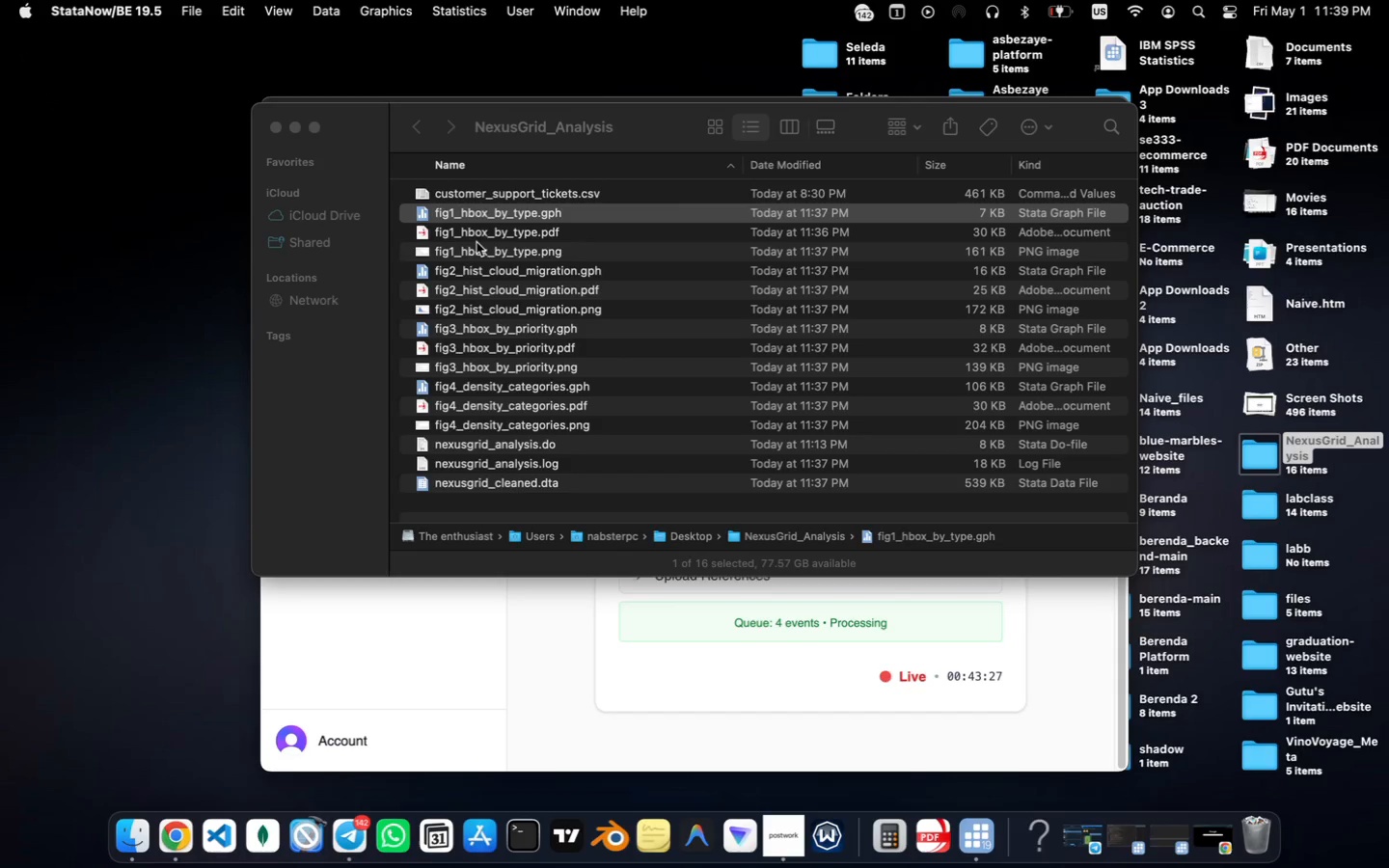 
double_click([480, 250])
 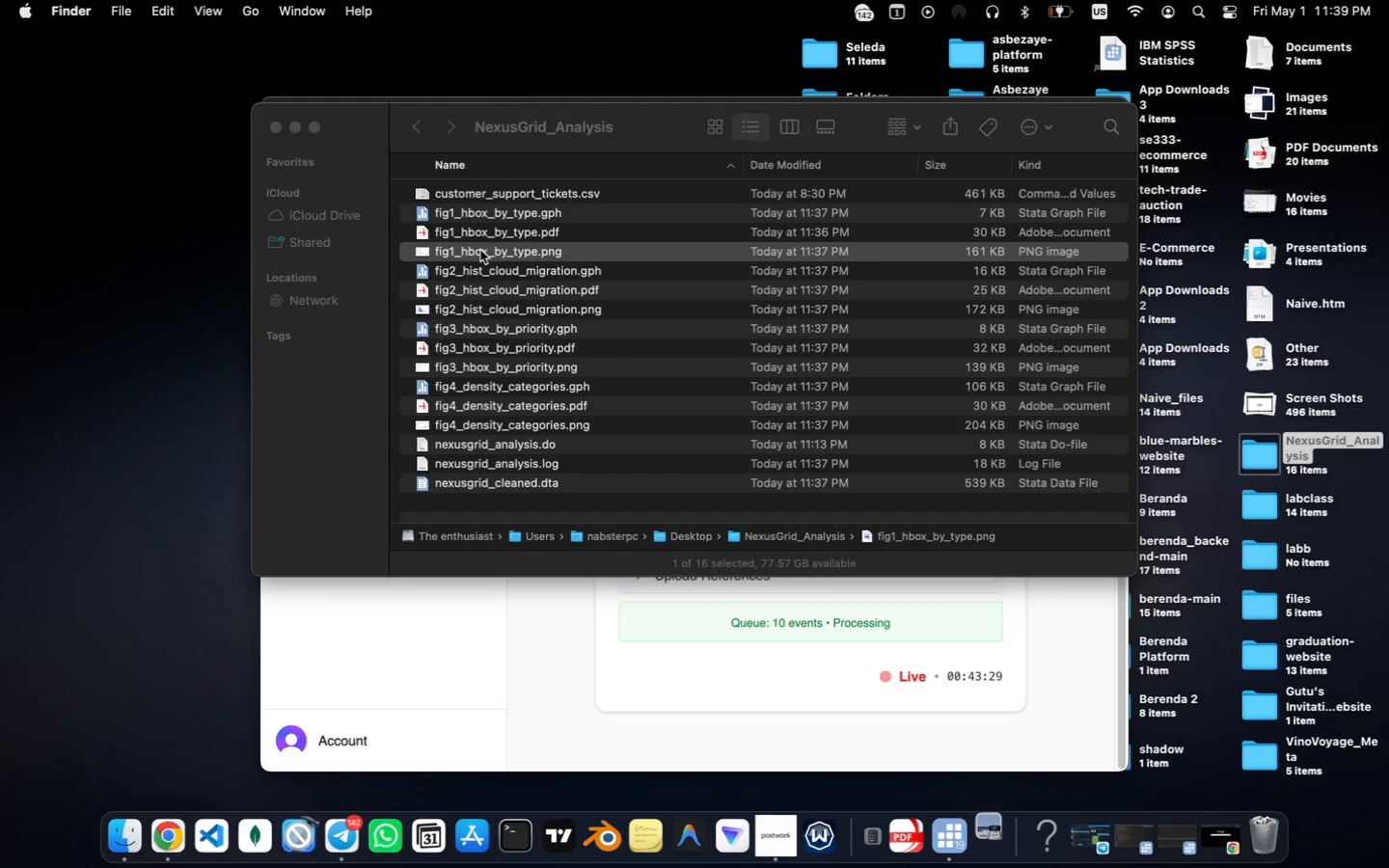 
right_click([480, 250])
 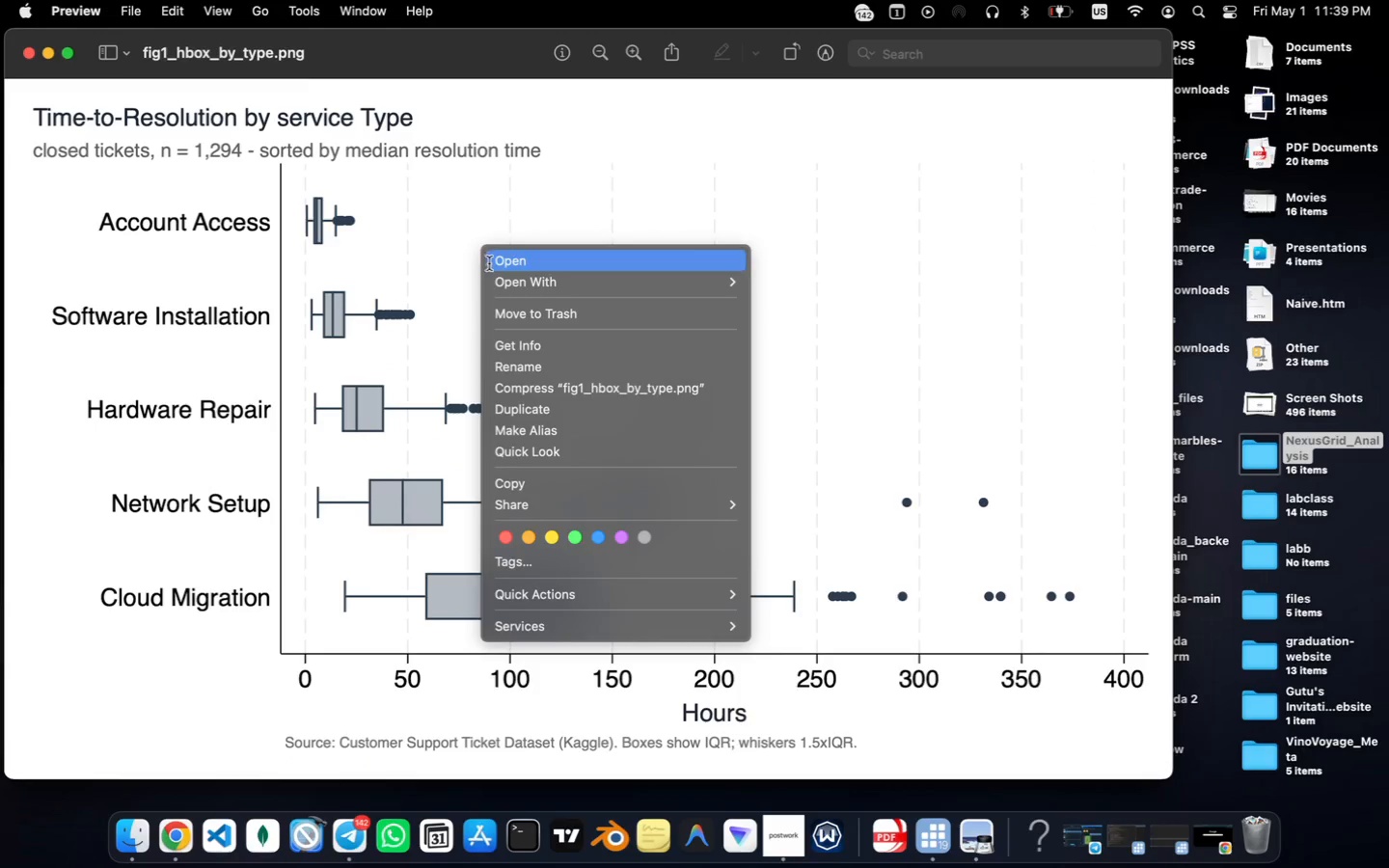 
left_click([963, 379])
 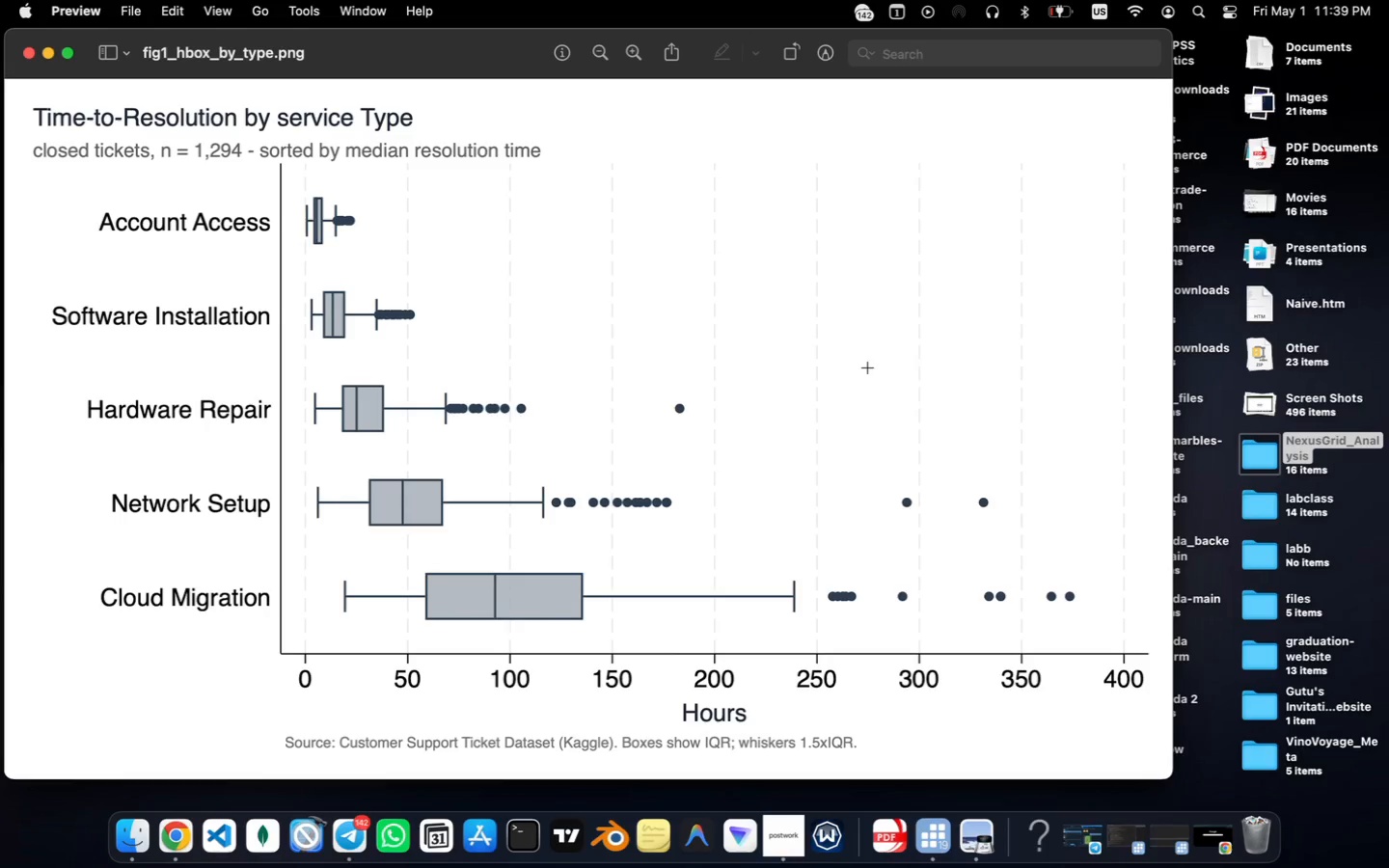 
scroll: coordinate [663, 357], scroll_direction: down, amount: 2.0
 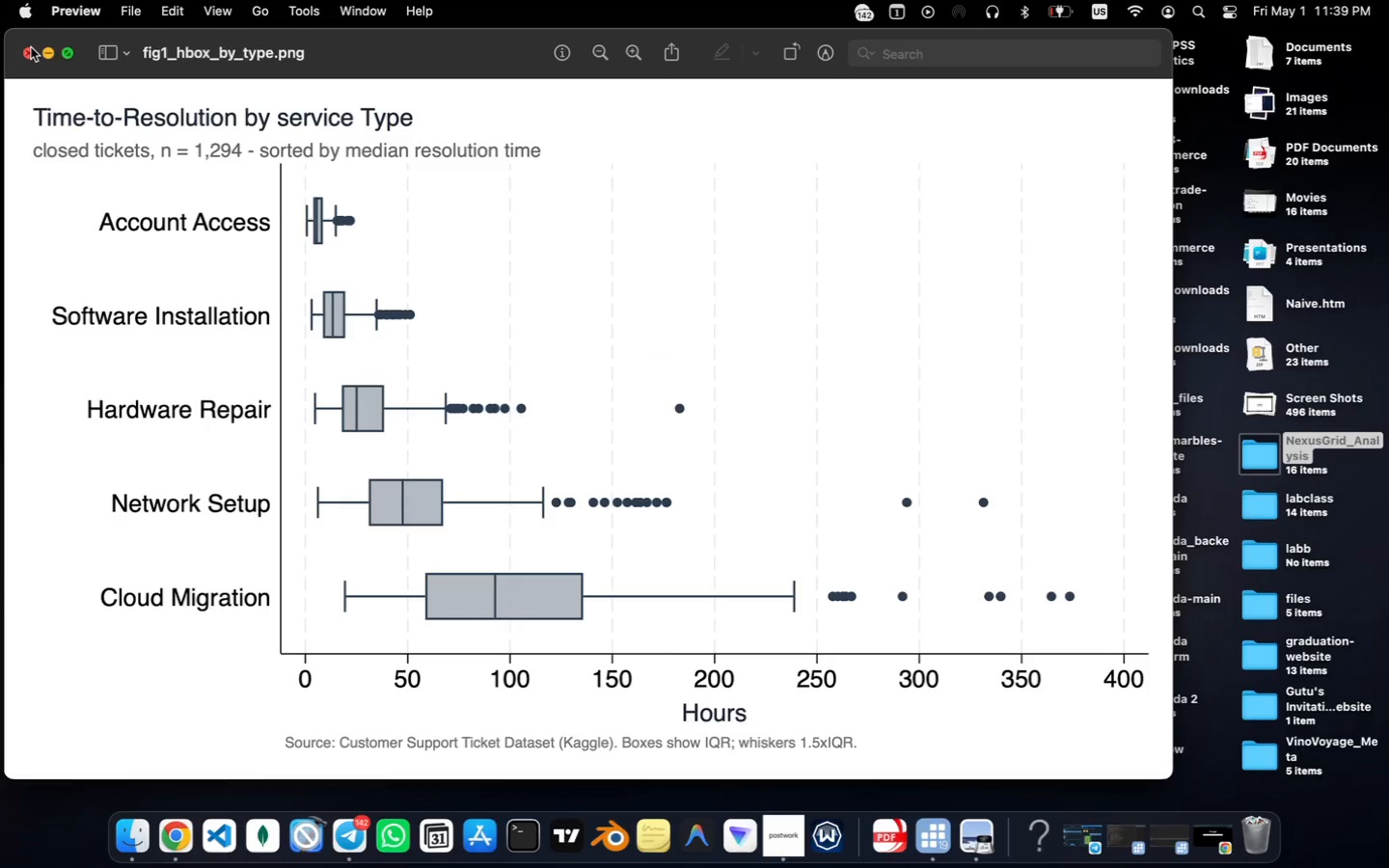 
left_click([30, 49])
 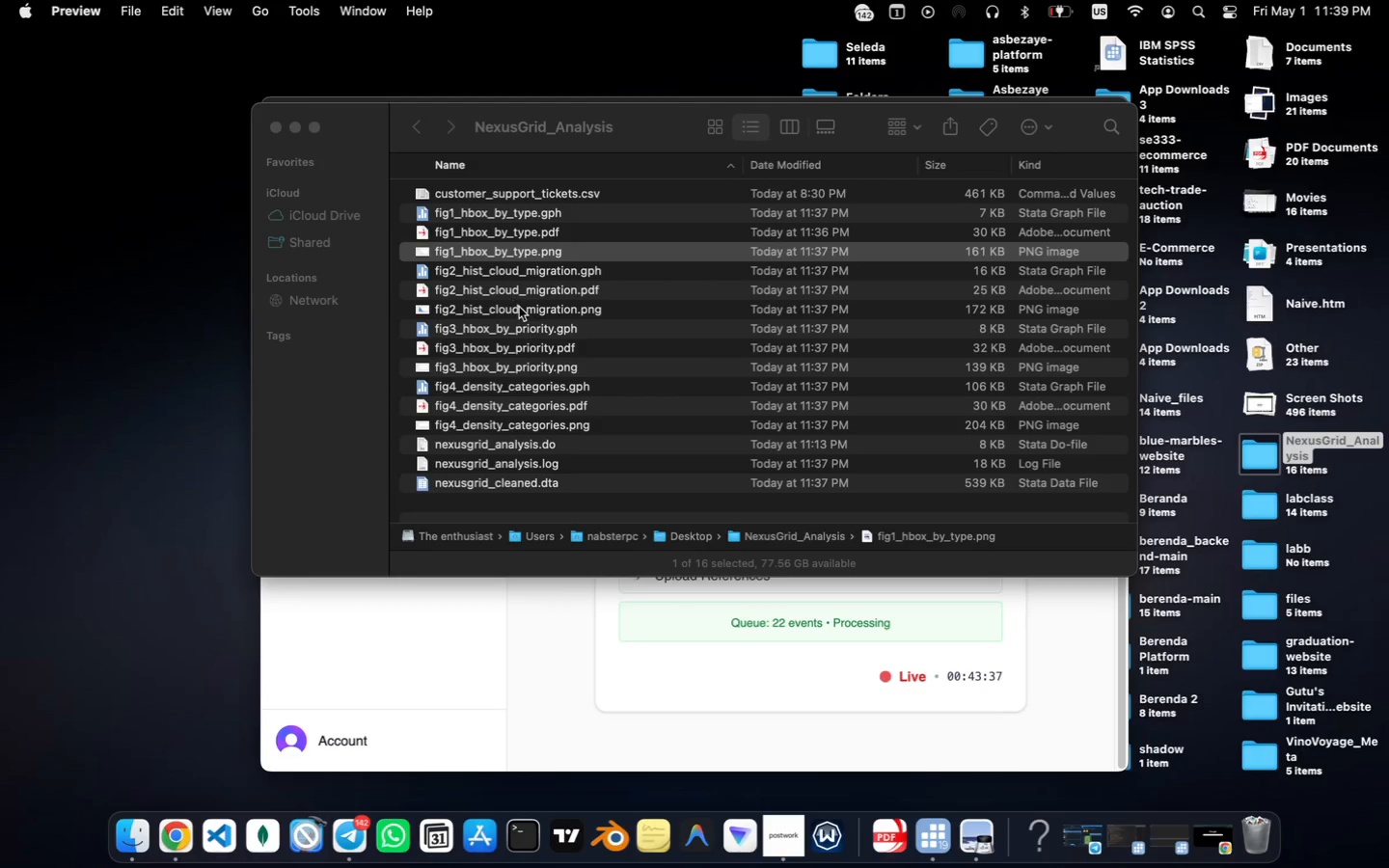 
left_click([522, 309])
 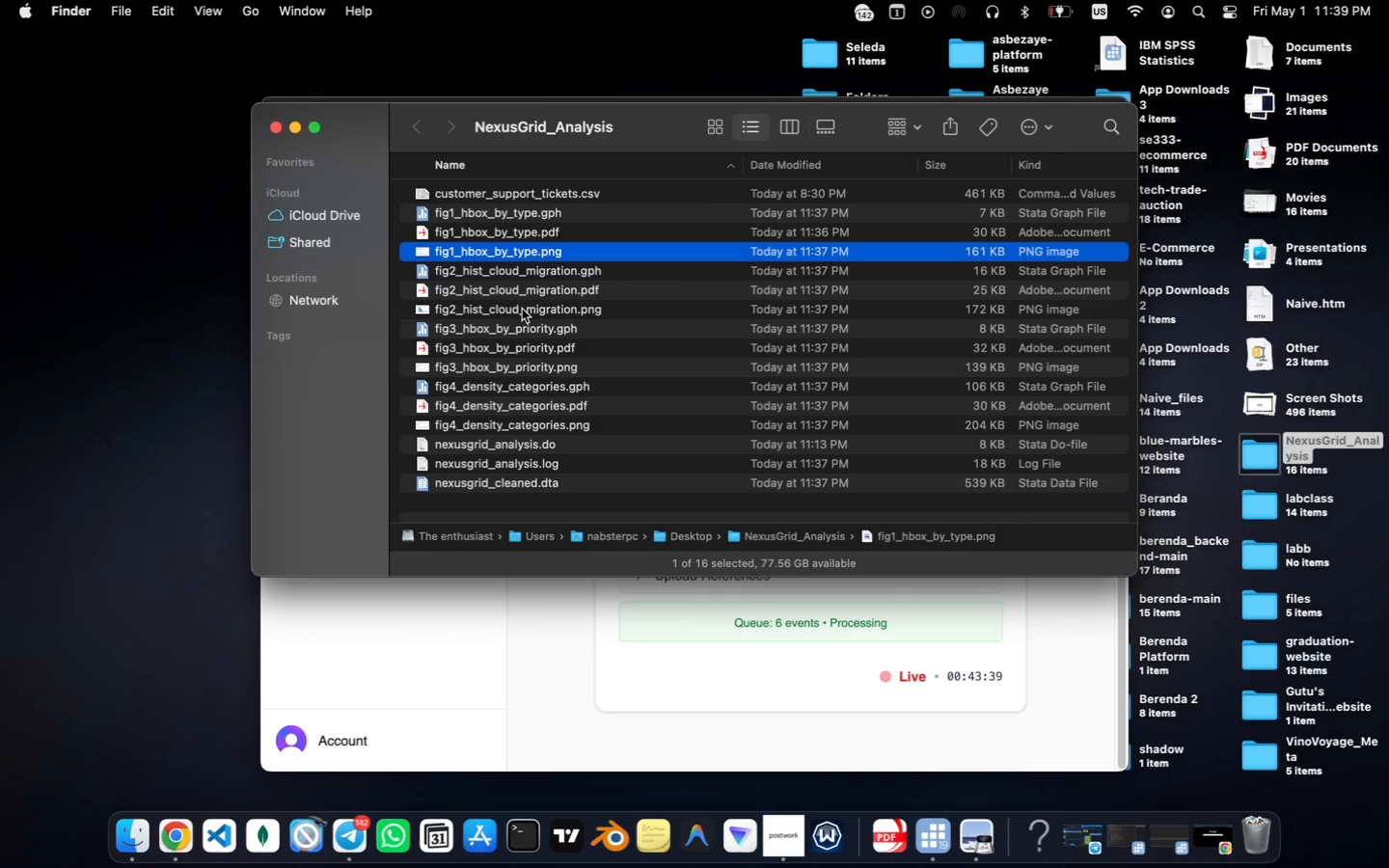 
left_click([522, 309])
 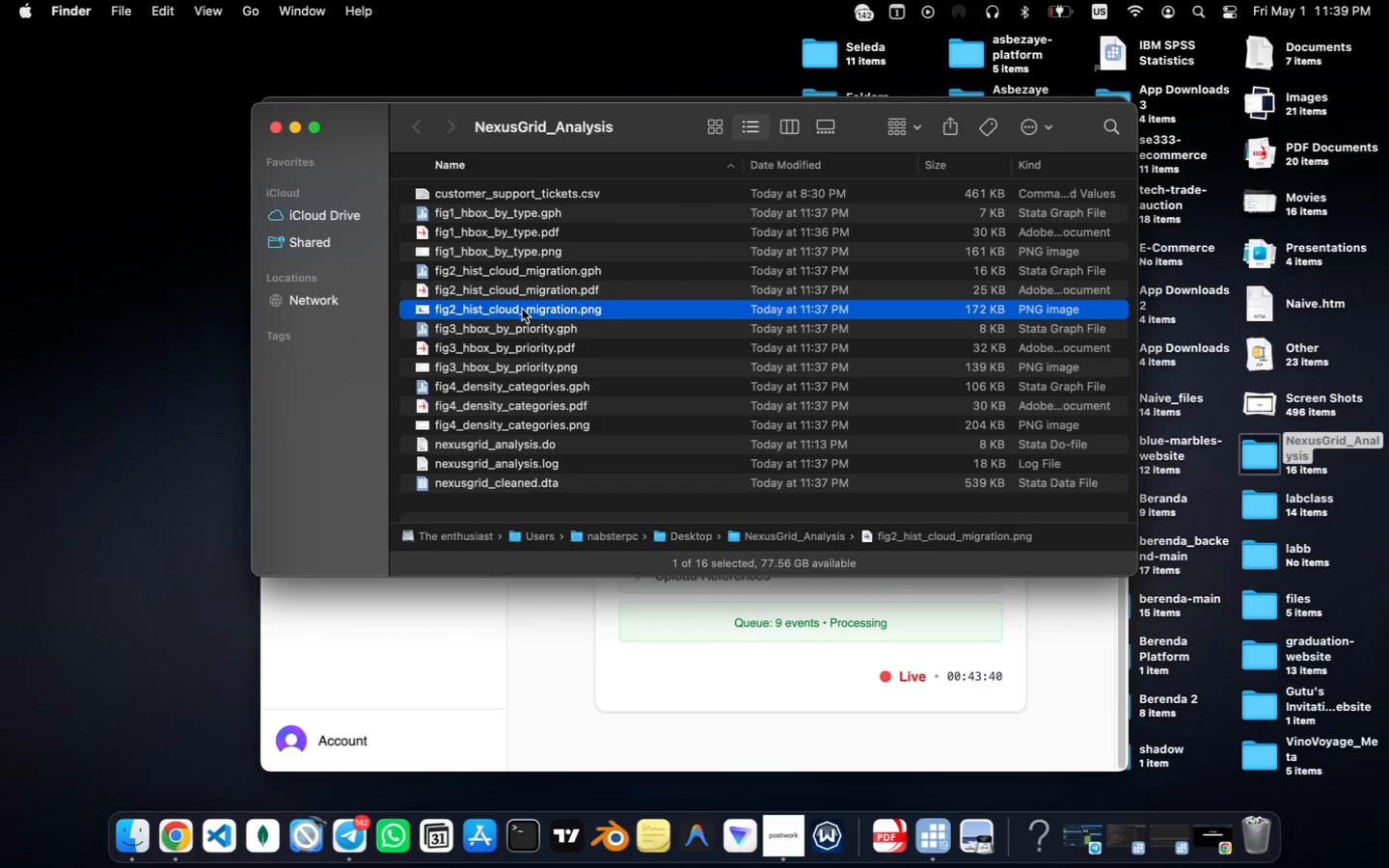 
double_click([522, 309])
 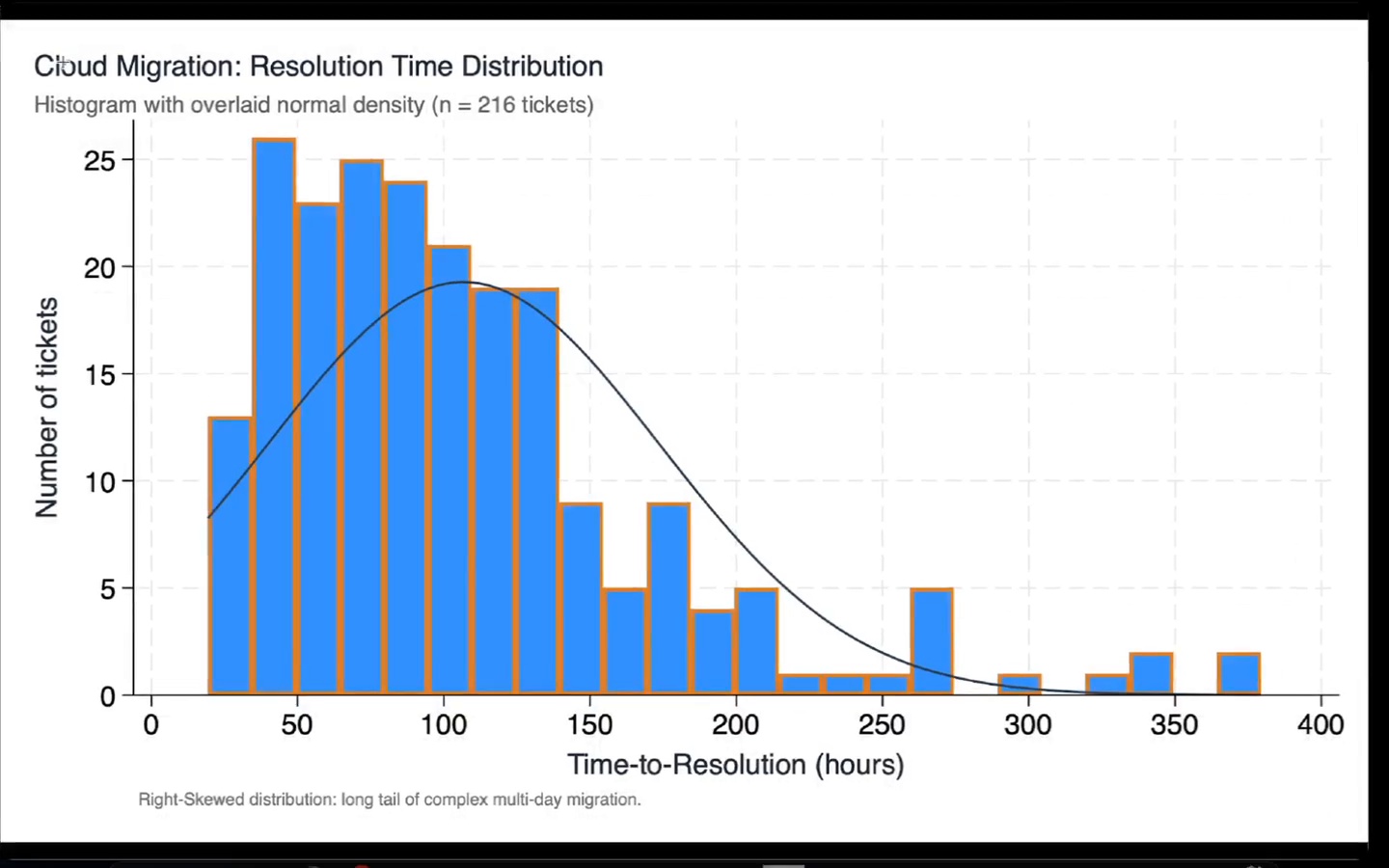 
left_click_drag(start_coordinate=[33, 61], to_coordinate=[587, 77])
 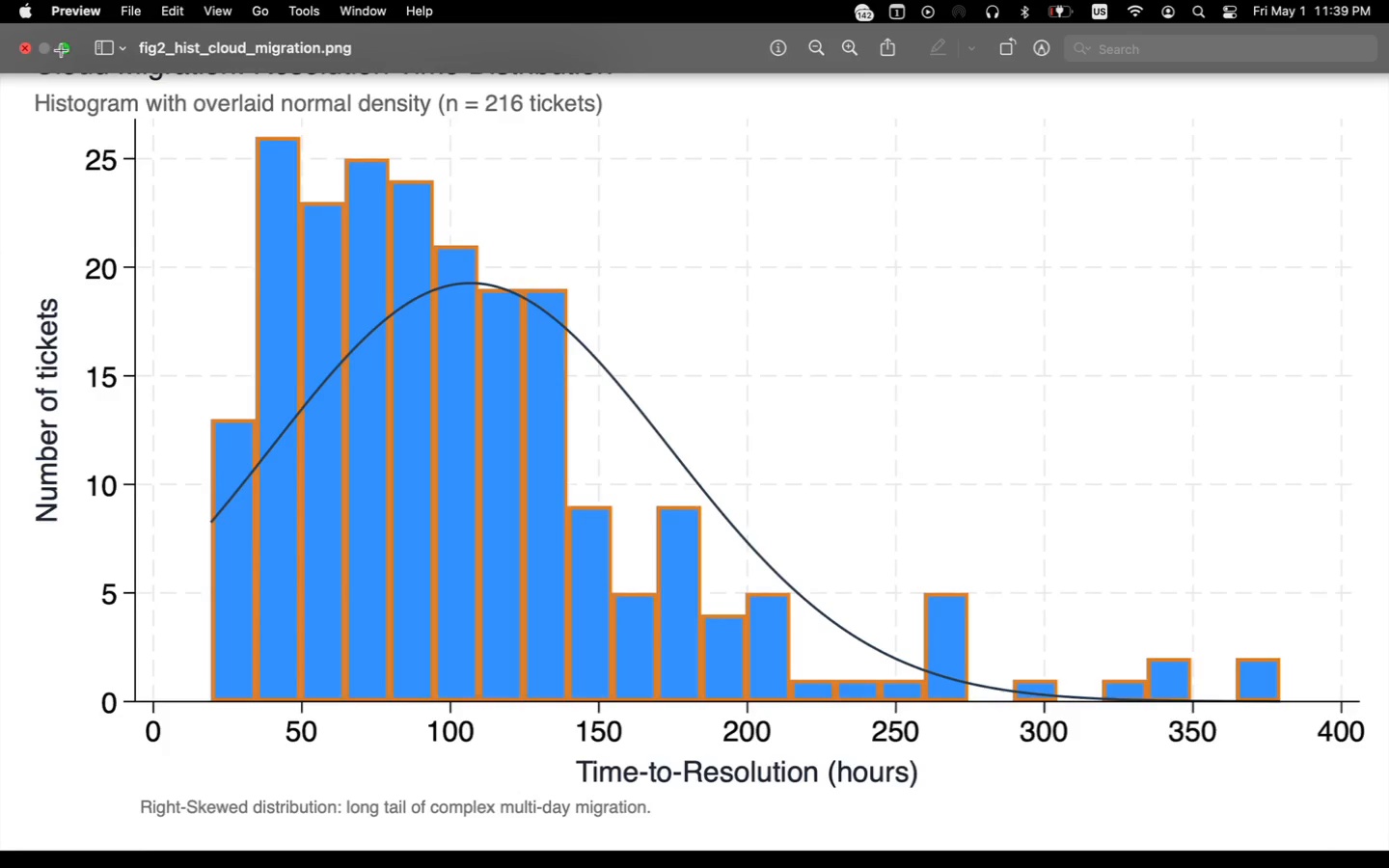 
left_click([64, 52])
 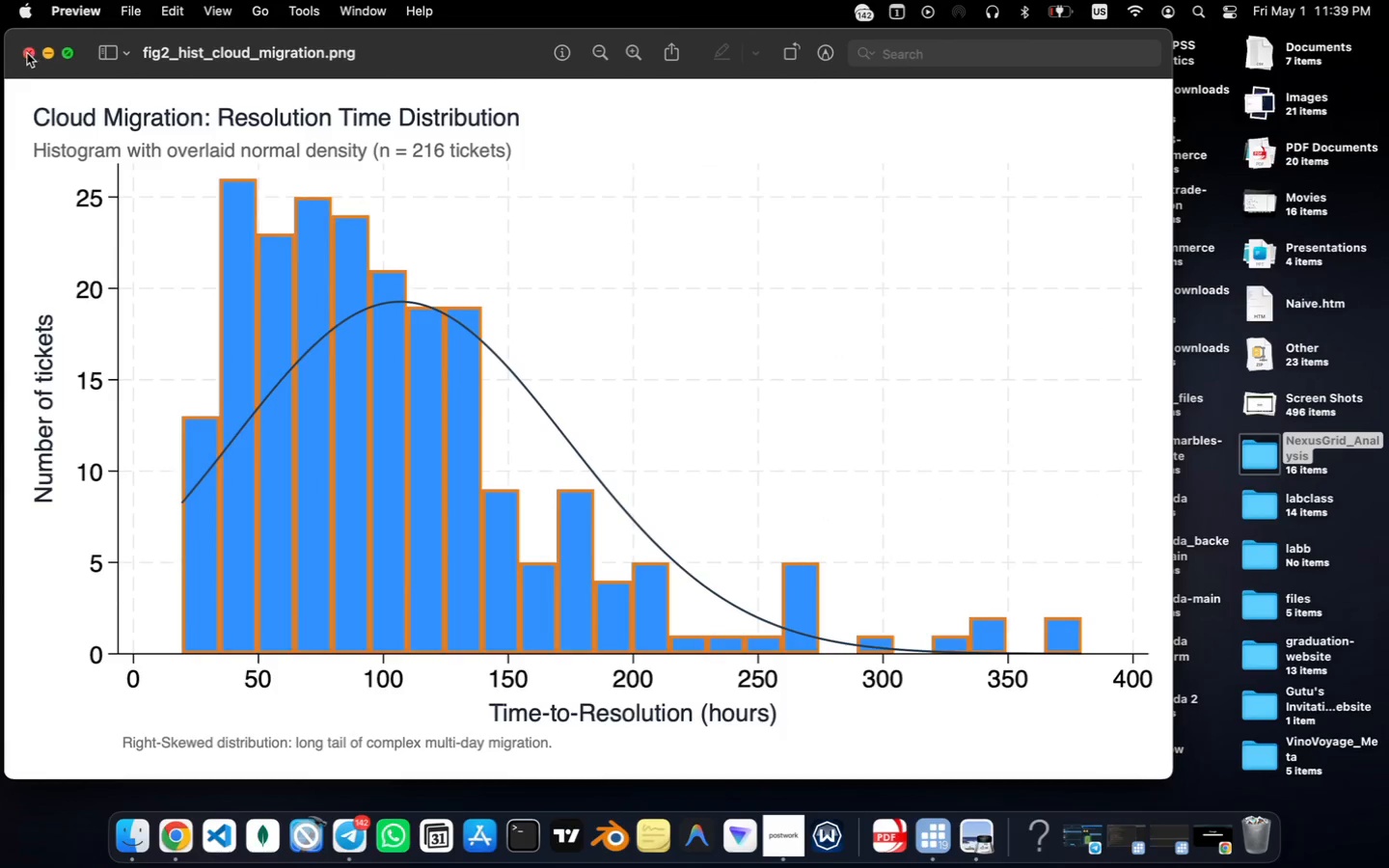 
left_click([27, 53])
 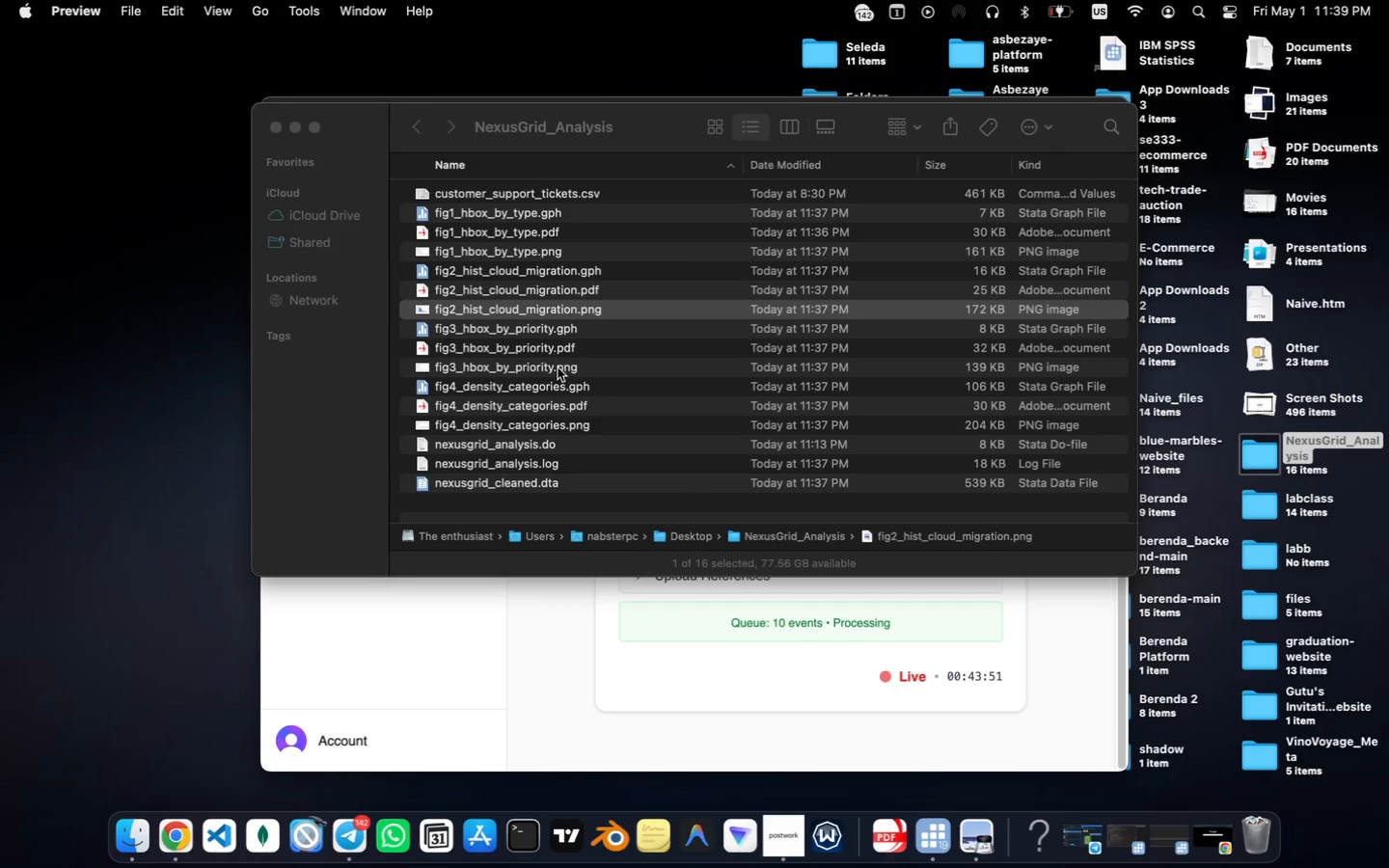 
double_click([558, 368])
 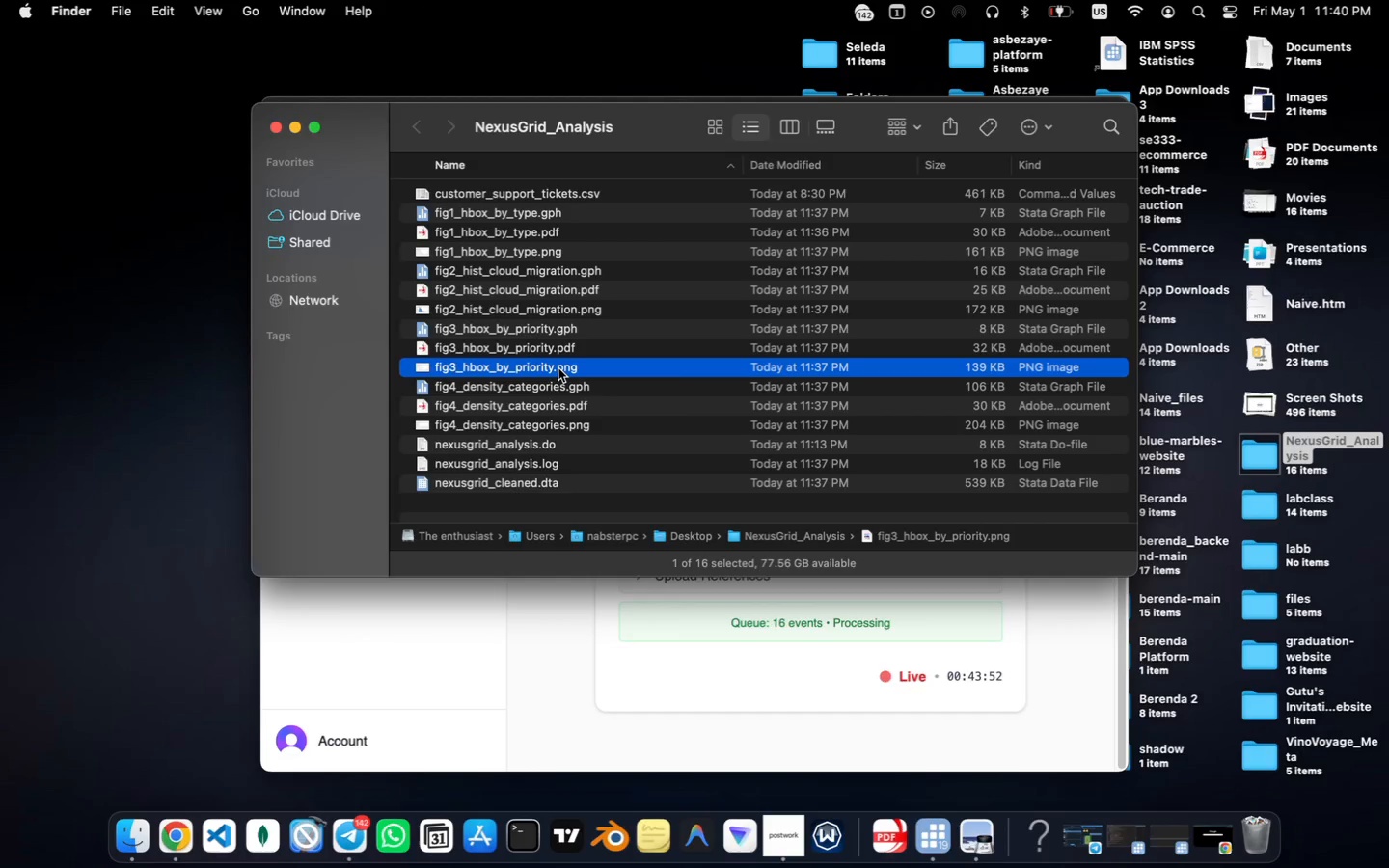 
triple_click([558, 368])
 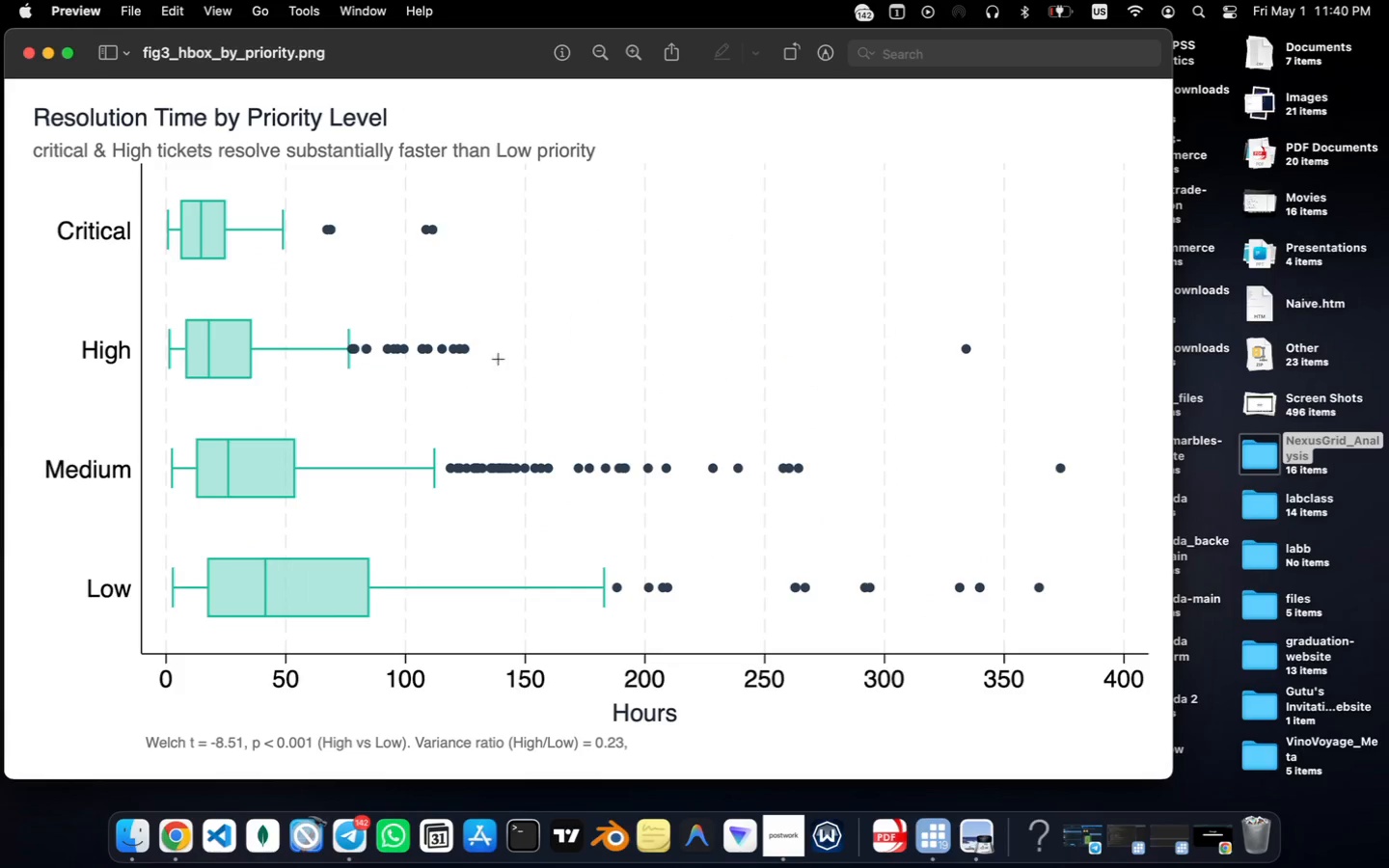 
scroll: coordinate [480, 353], scroll_direction: down, amount: 4.0
 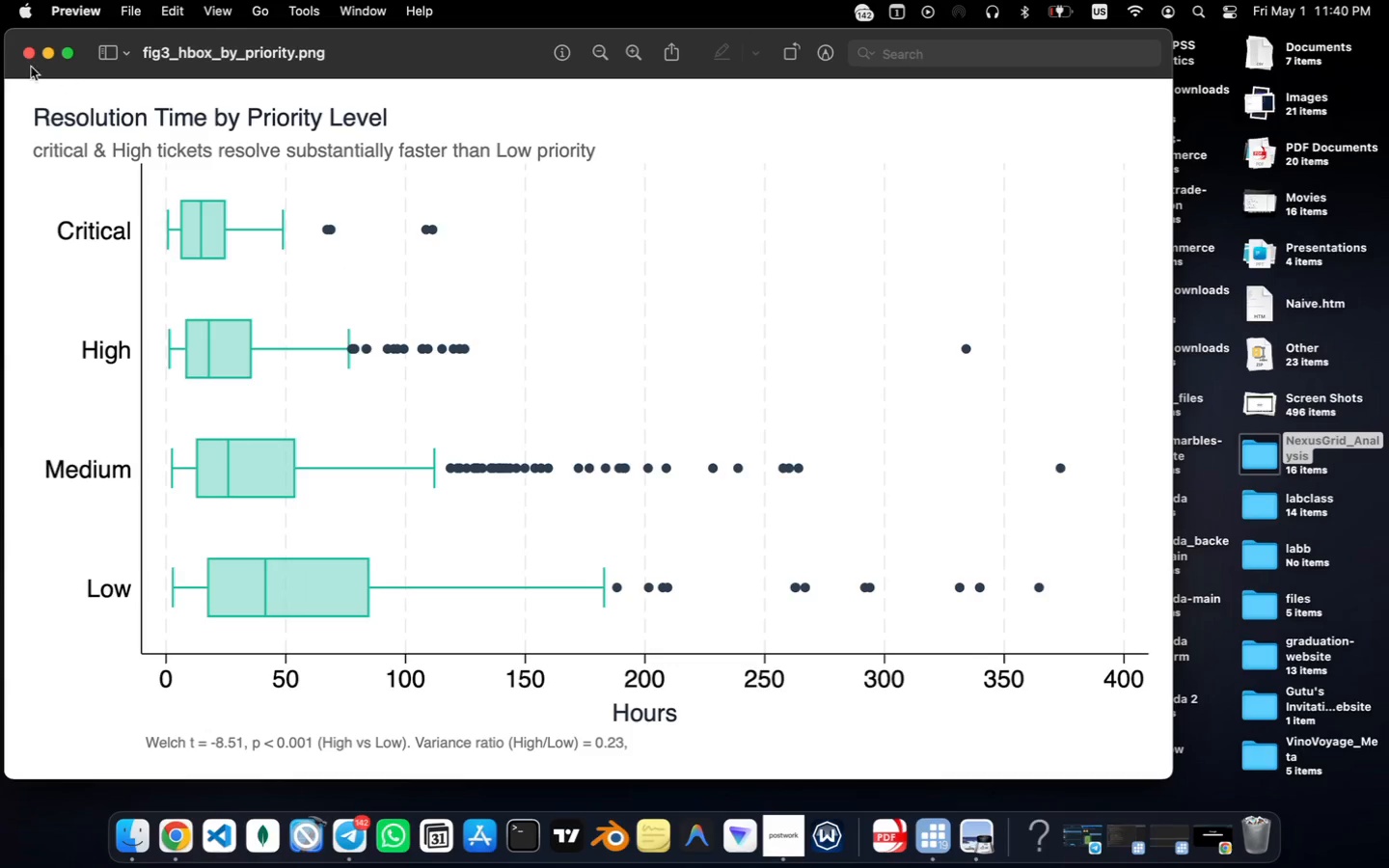 
left_click([25, 60])
 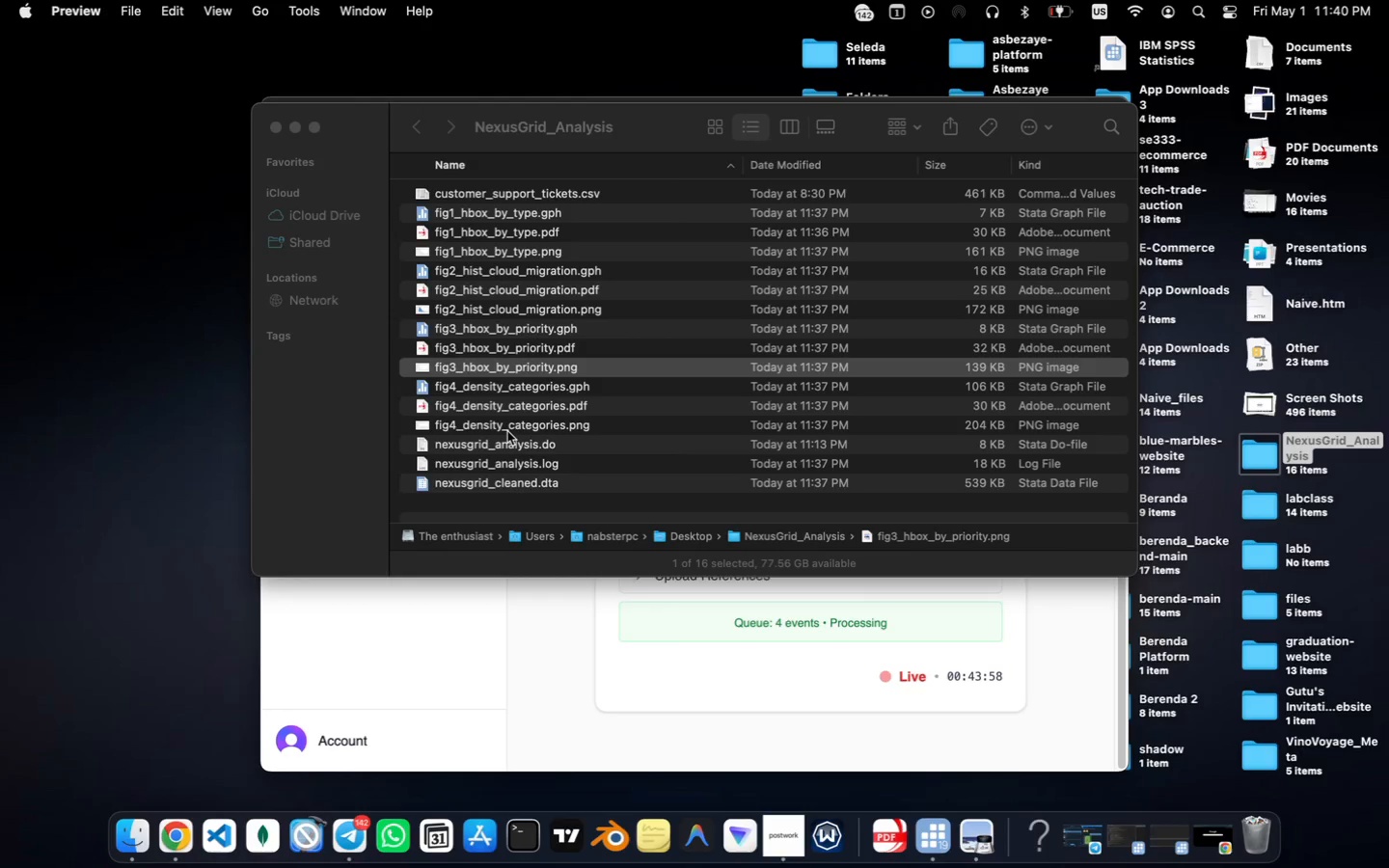 
double_click([507, 431])
 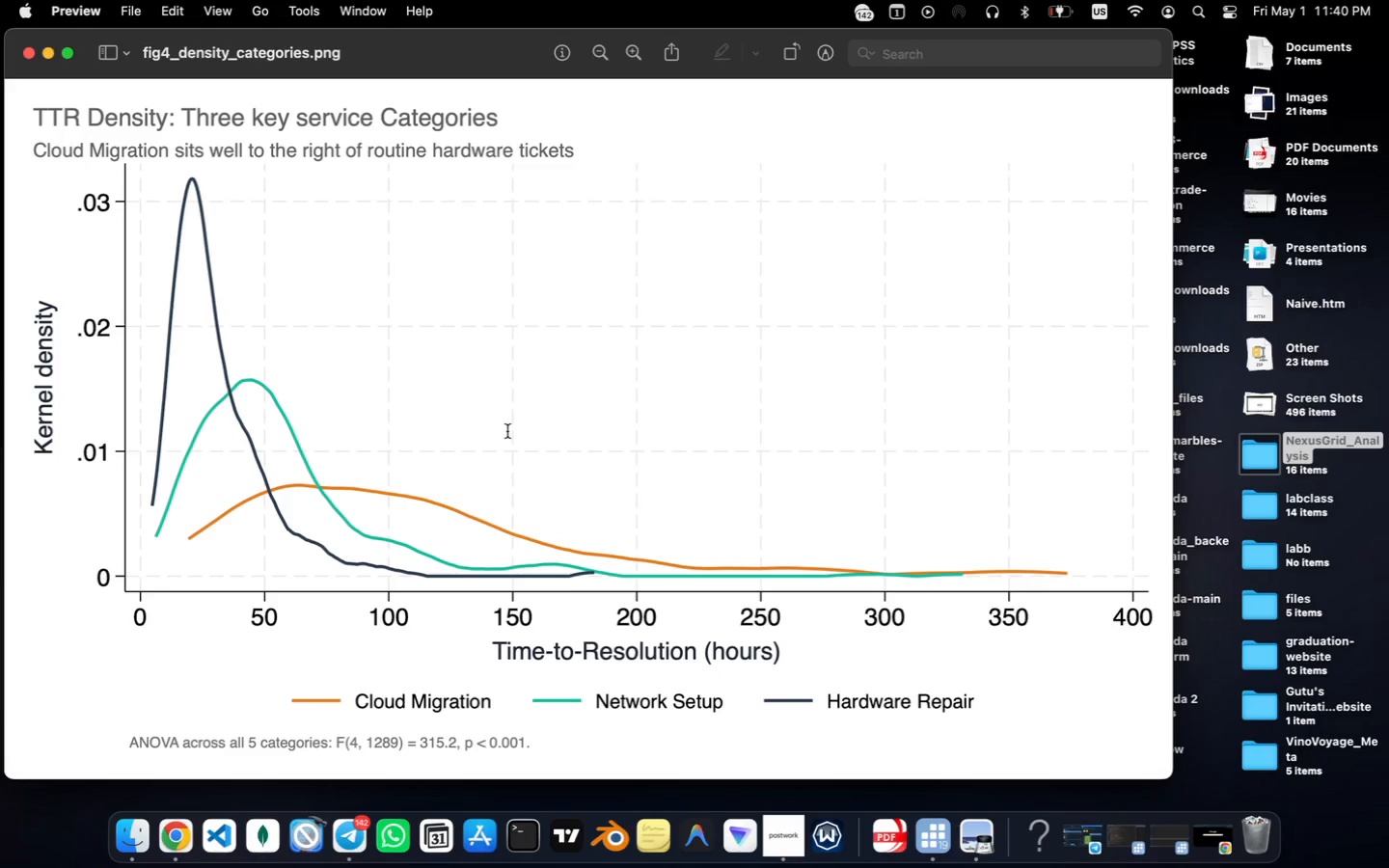 
scroll: coordinate [507, 431], scroll_direction: down, amount: 2.0
 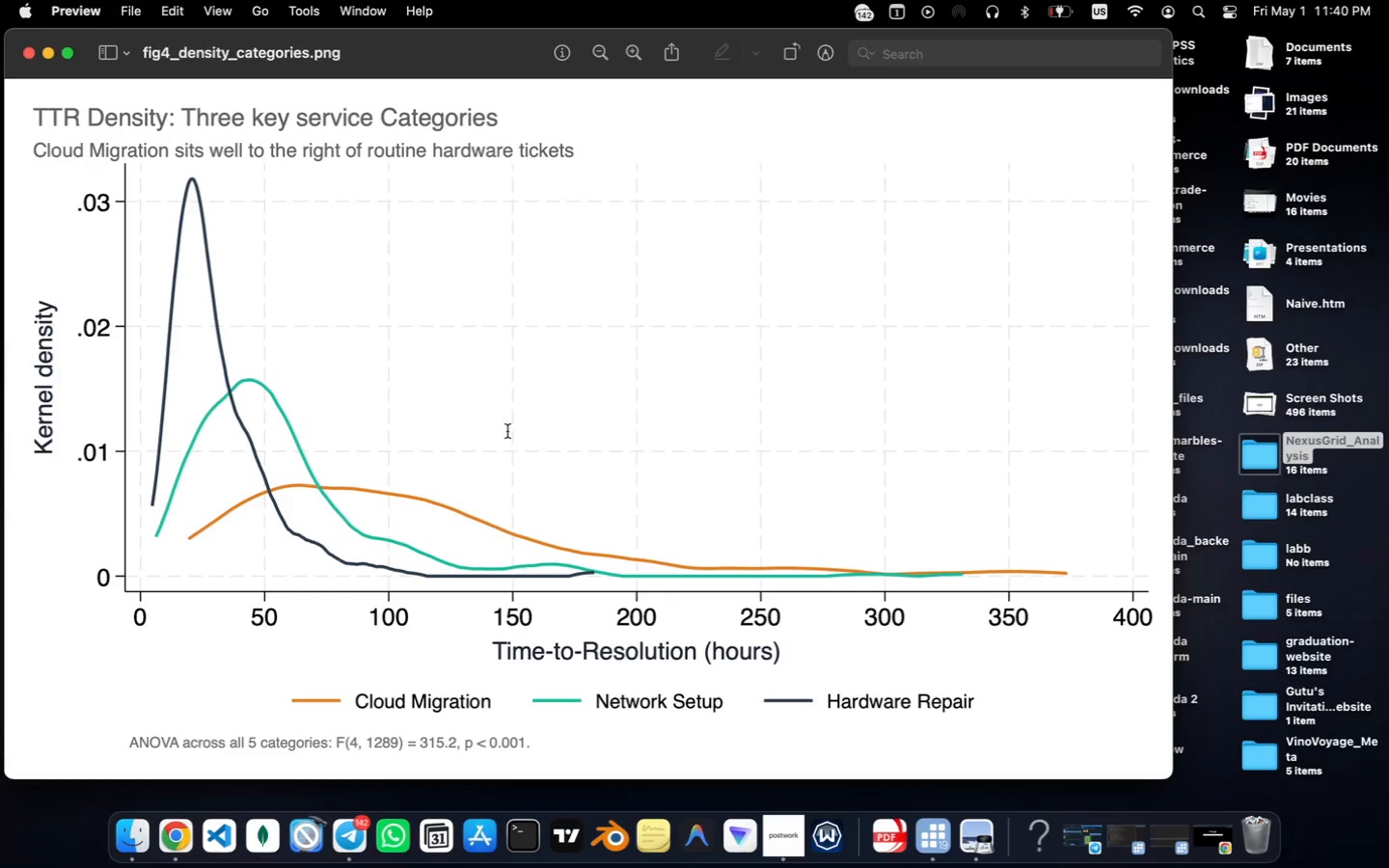 
wait(6.8)
 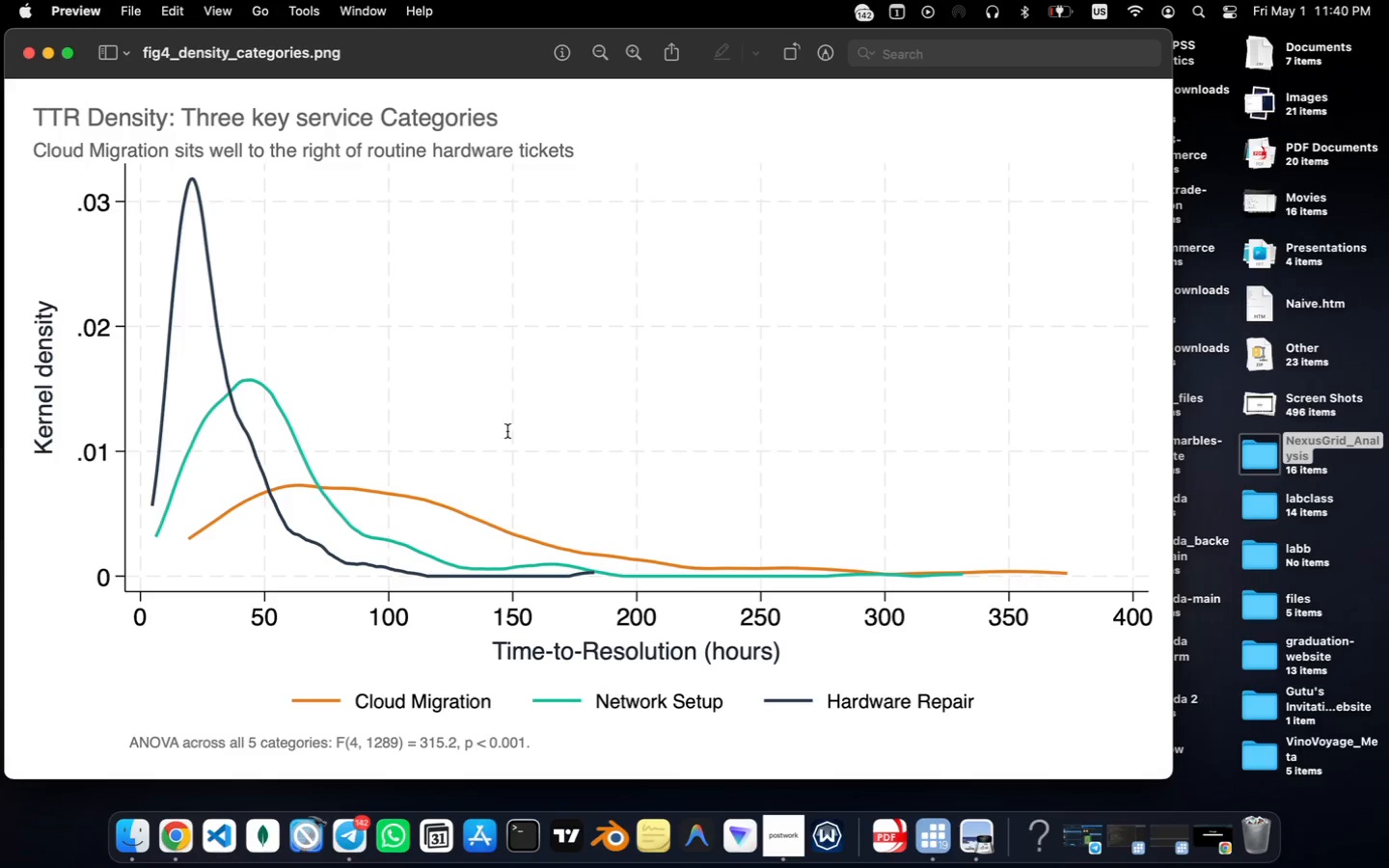 
left_click([26, 59])
 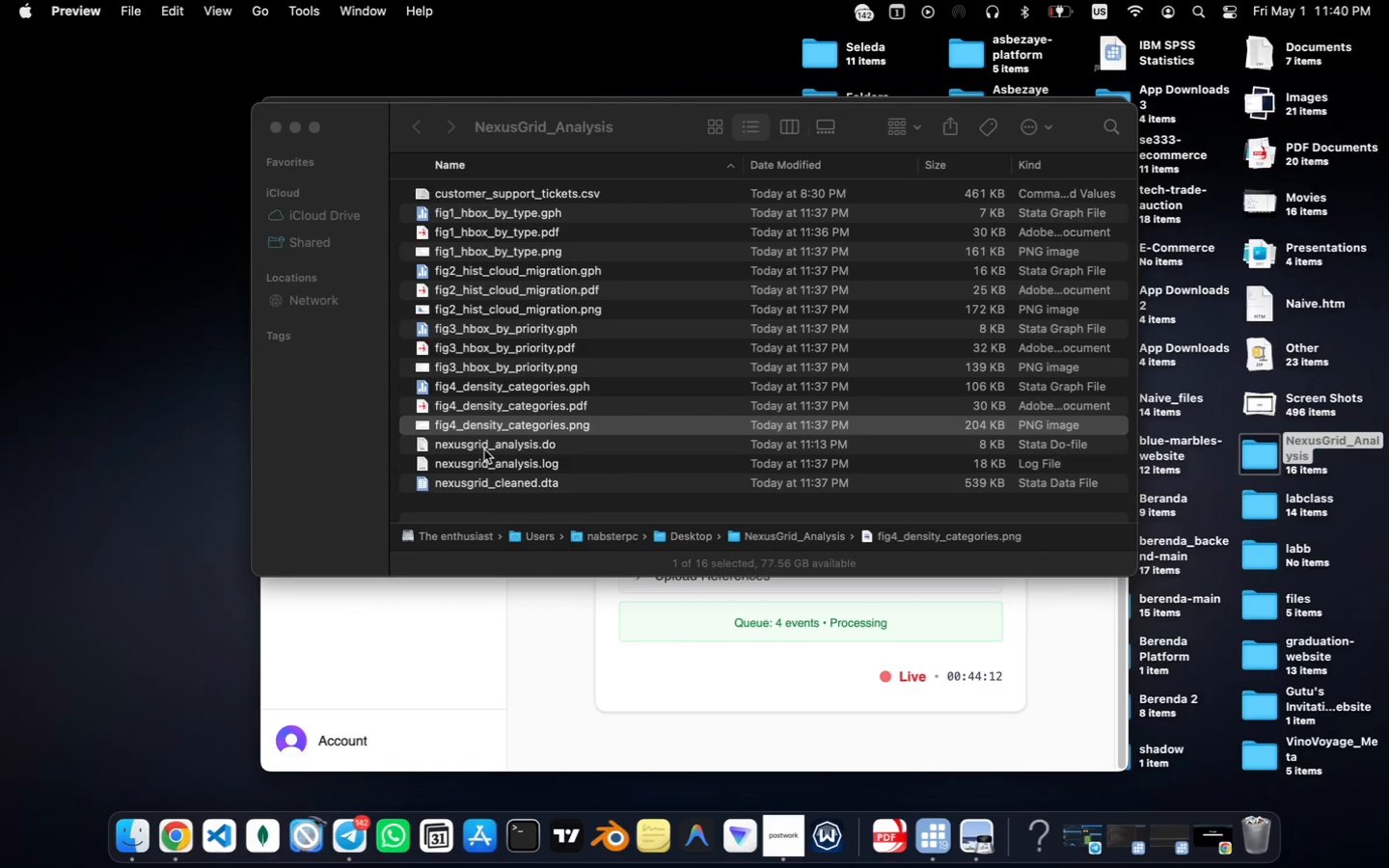 
wait(5.51)
 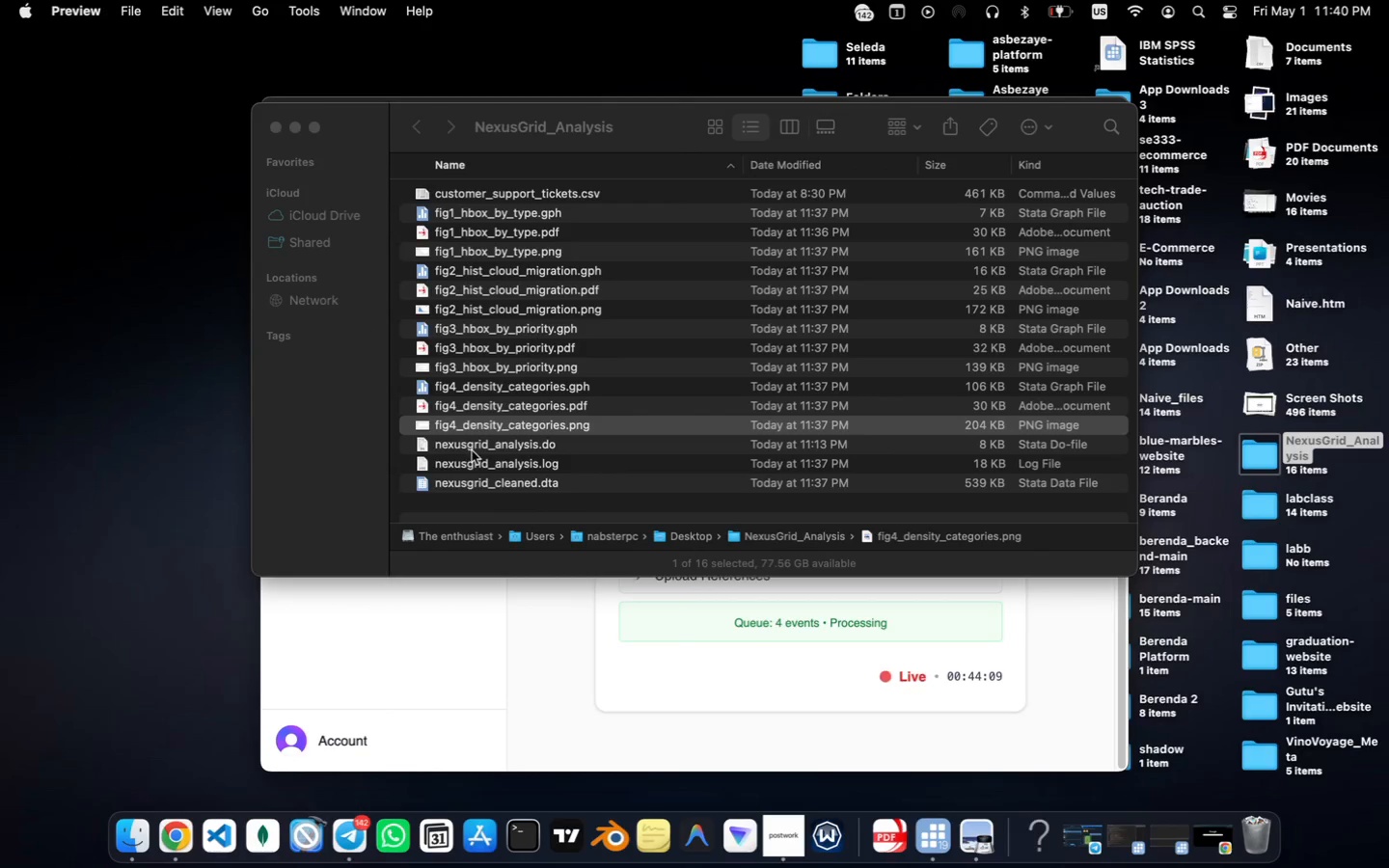 
double_click([484, 449])
 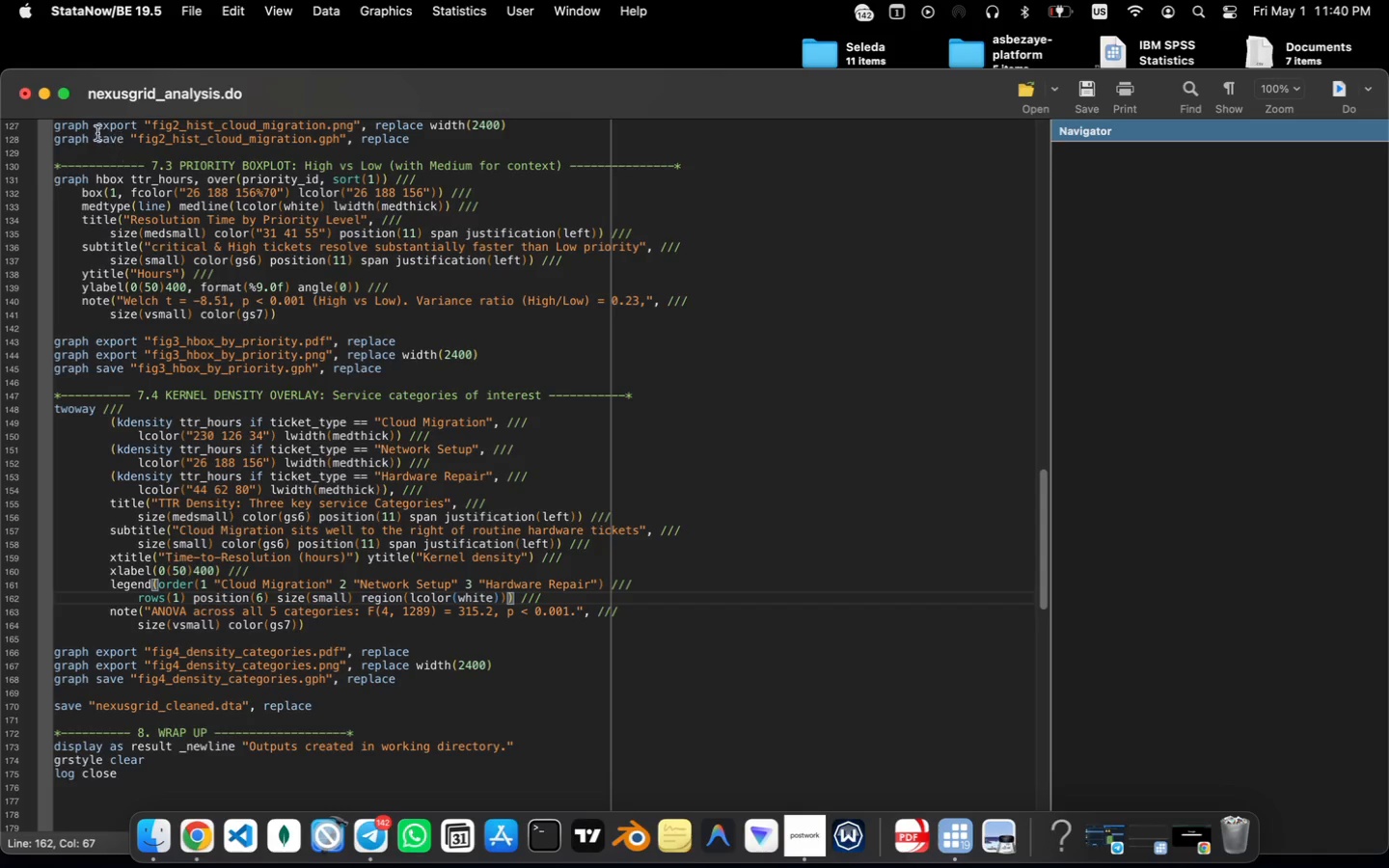 
left_click([24, 96])
 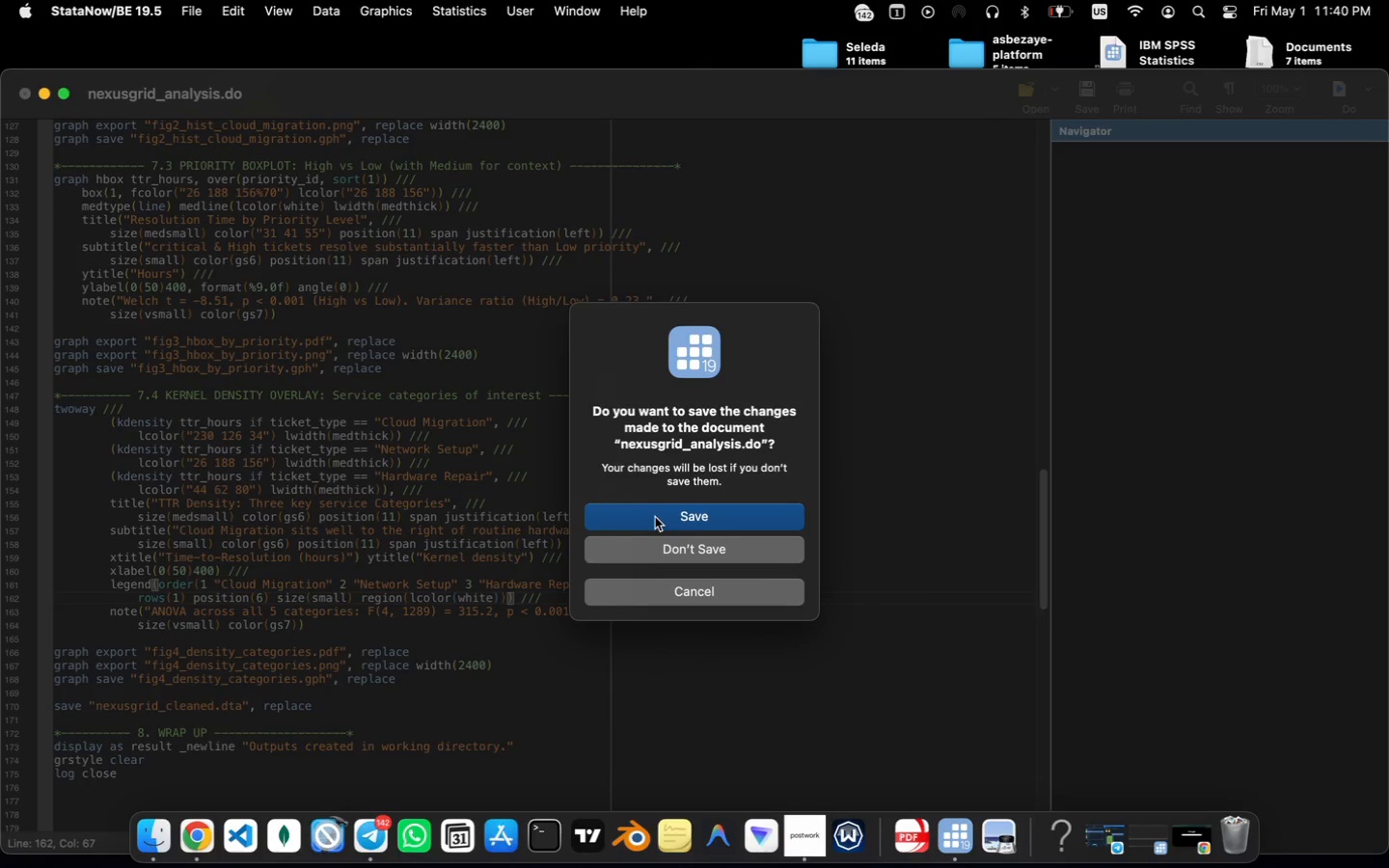 
left_click([665, 518])
 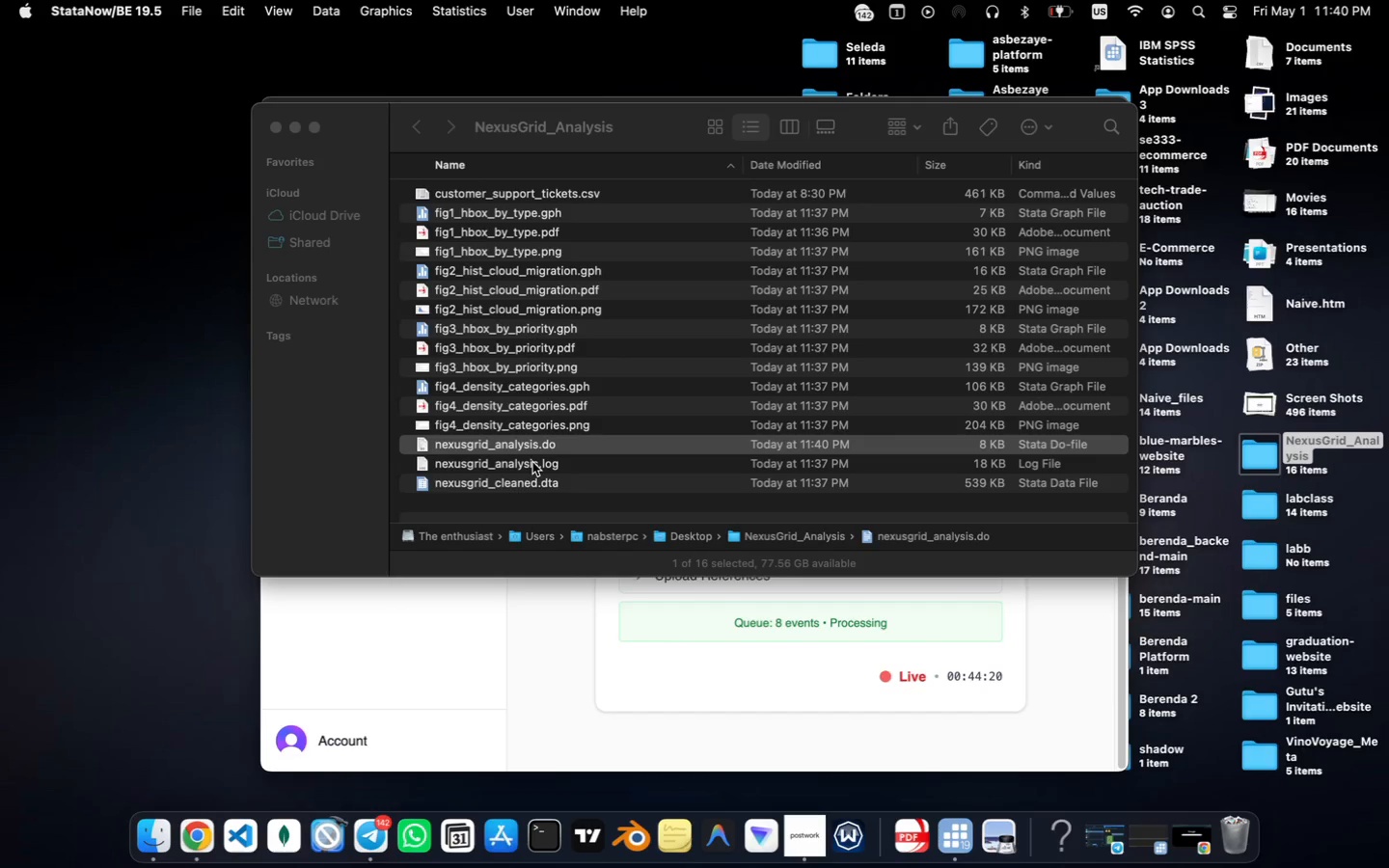 
double_click([532, 462])